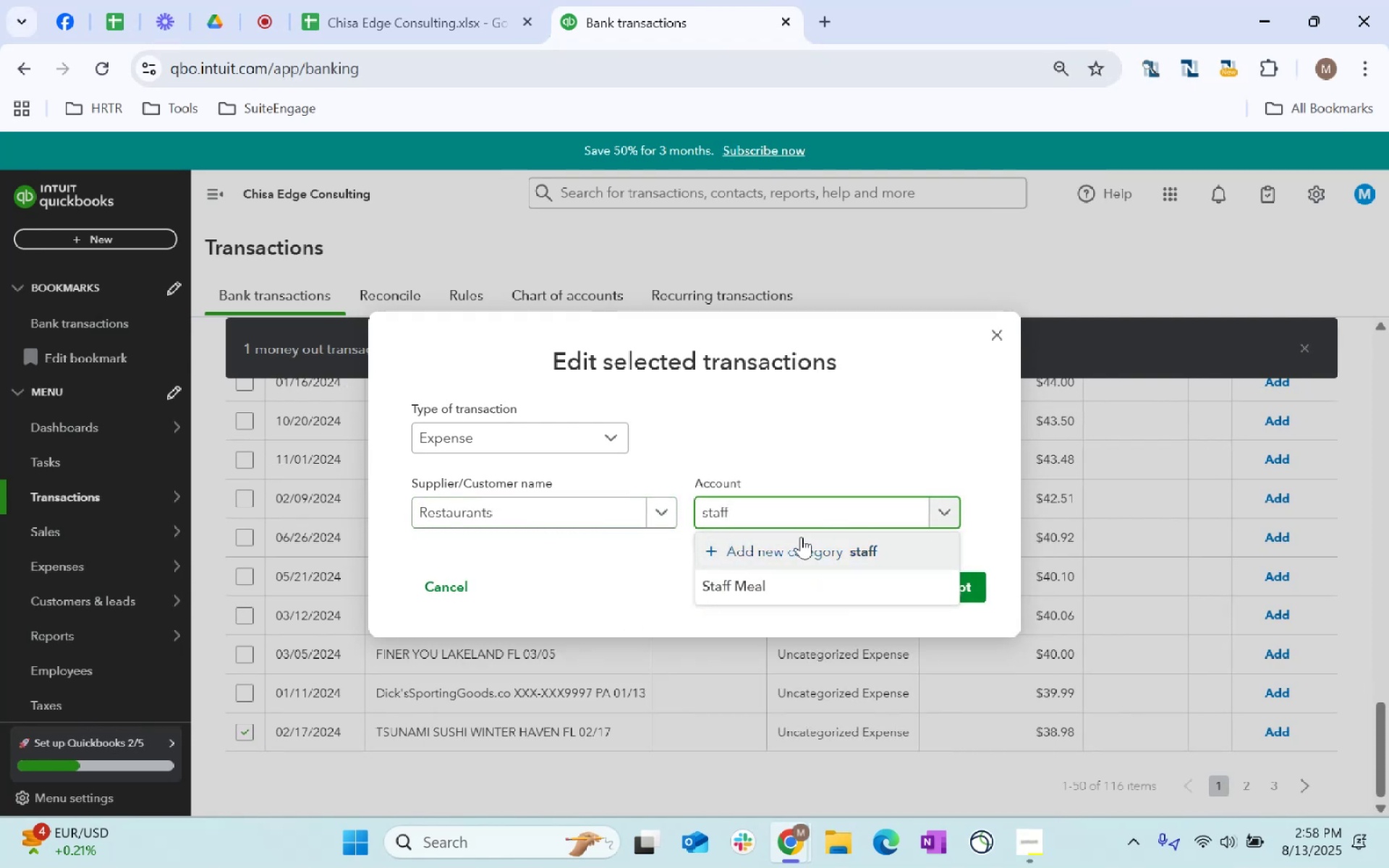 
key(ArrowDown)
 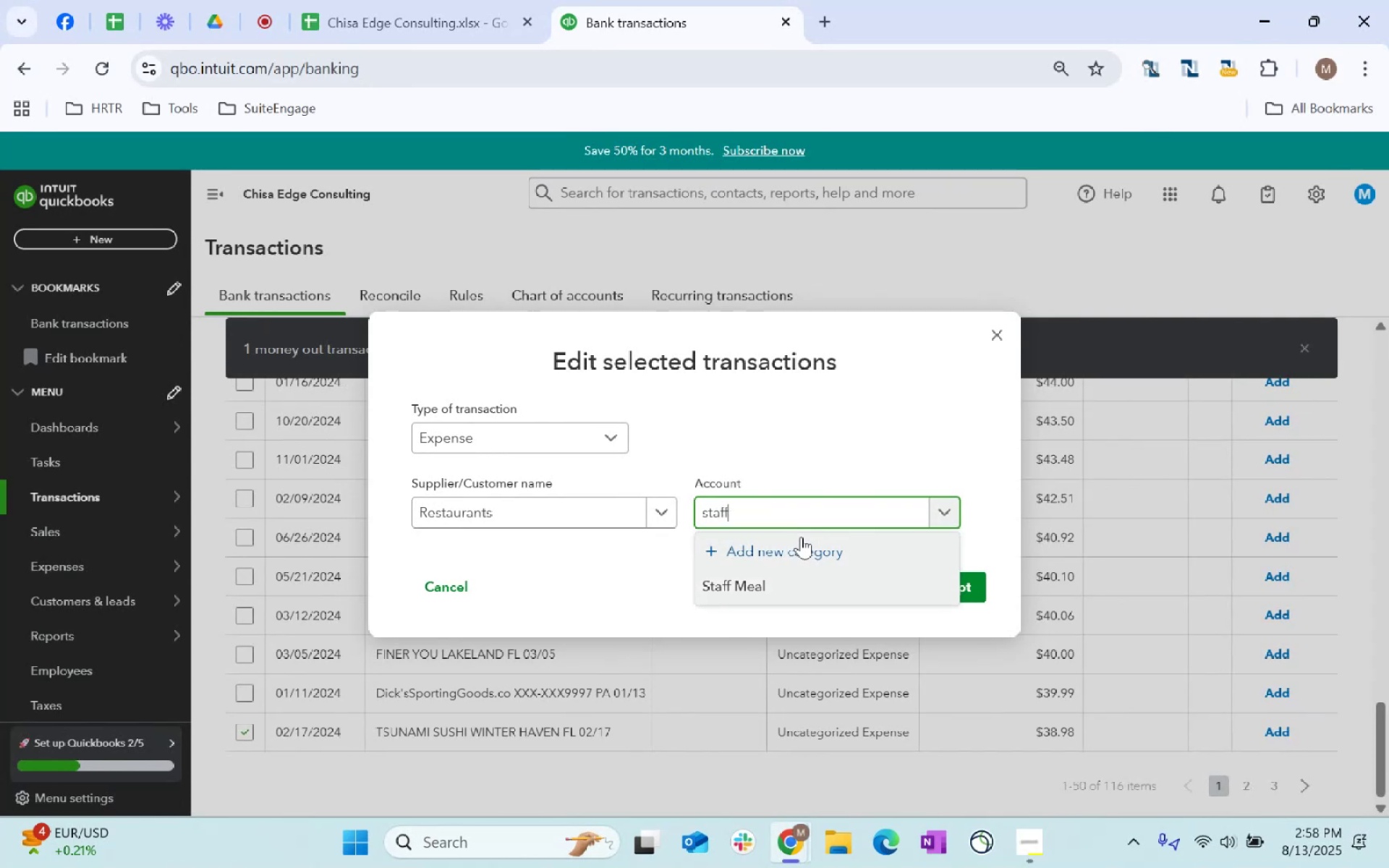 
key(Tab)
 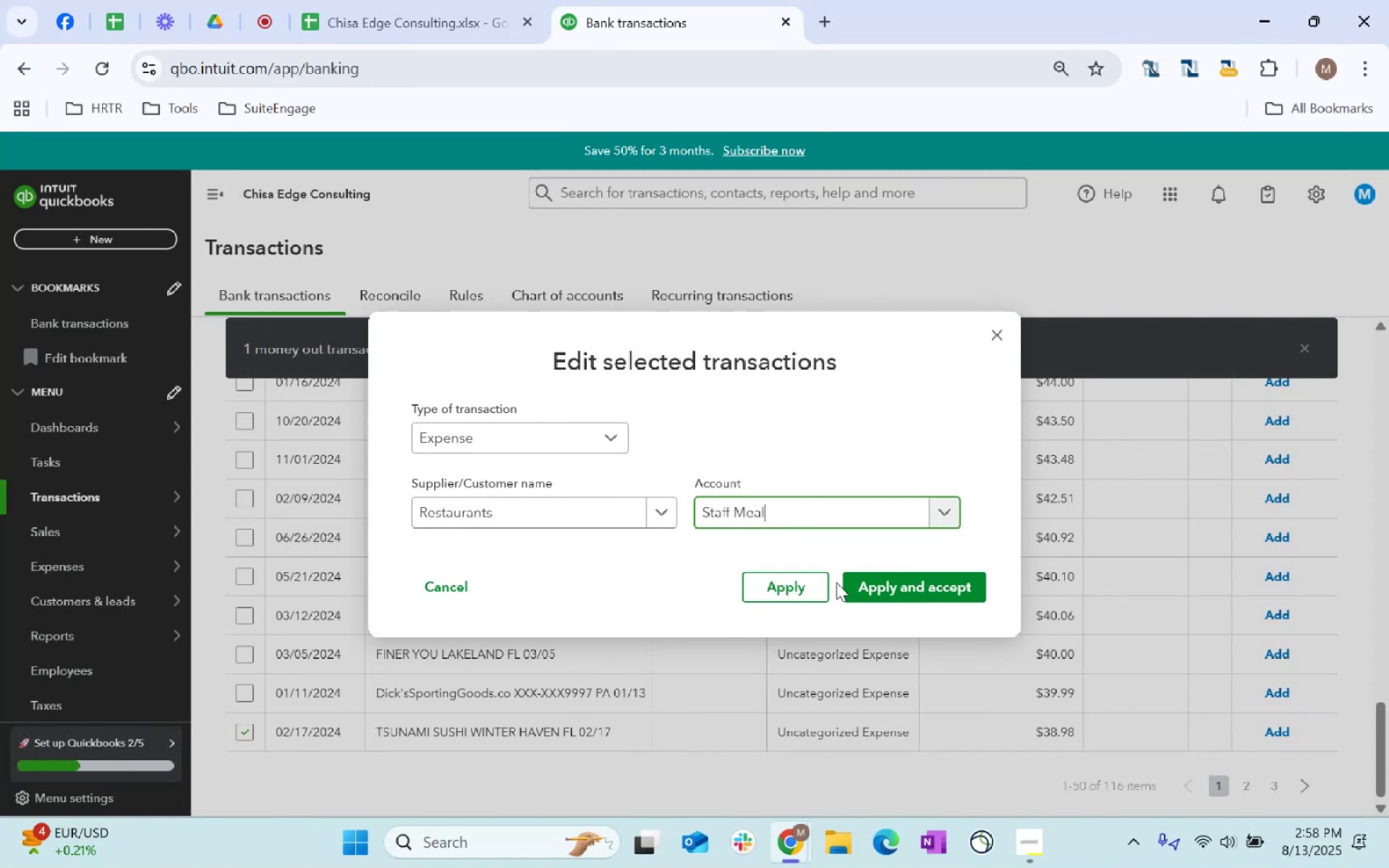 
left_click([908, 602])
 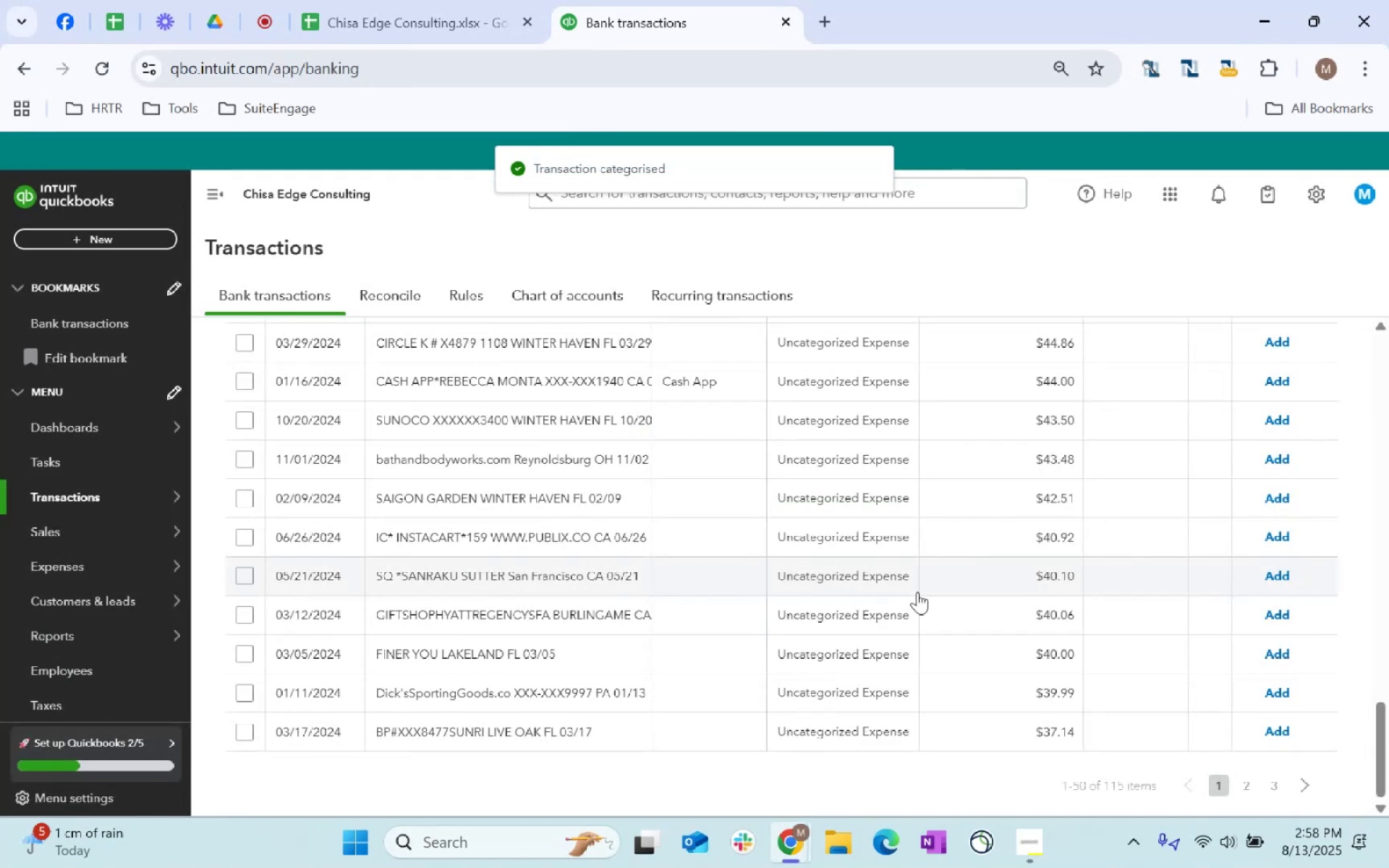 
scroll: coordinate [1144, 662], scroll_direction: up, amount: 14.0
 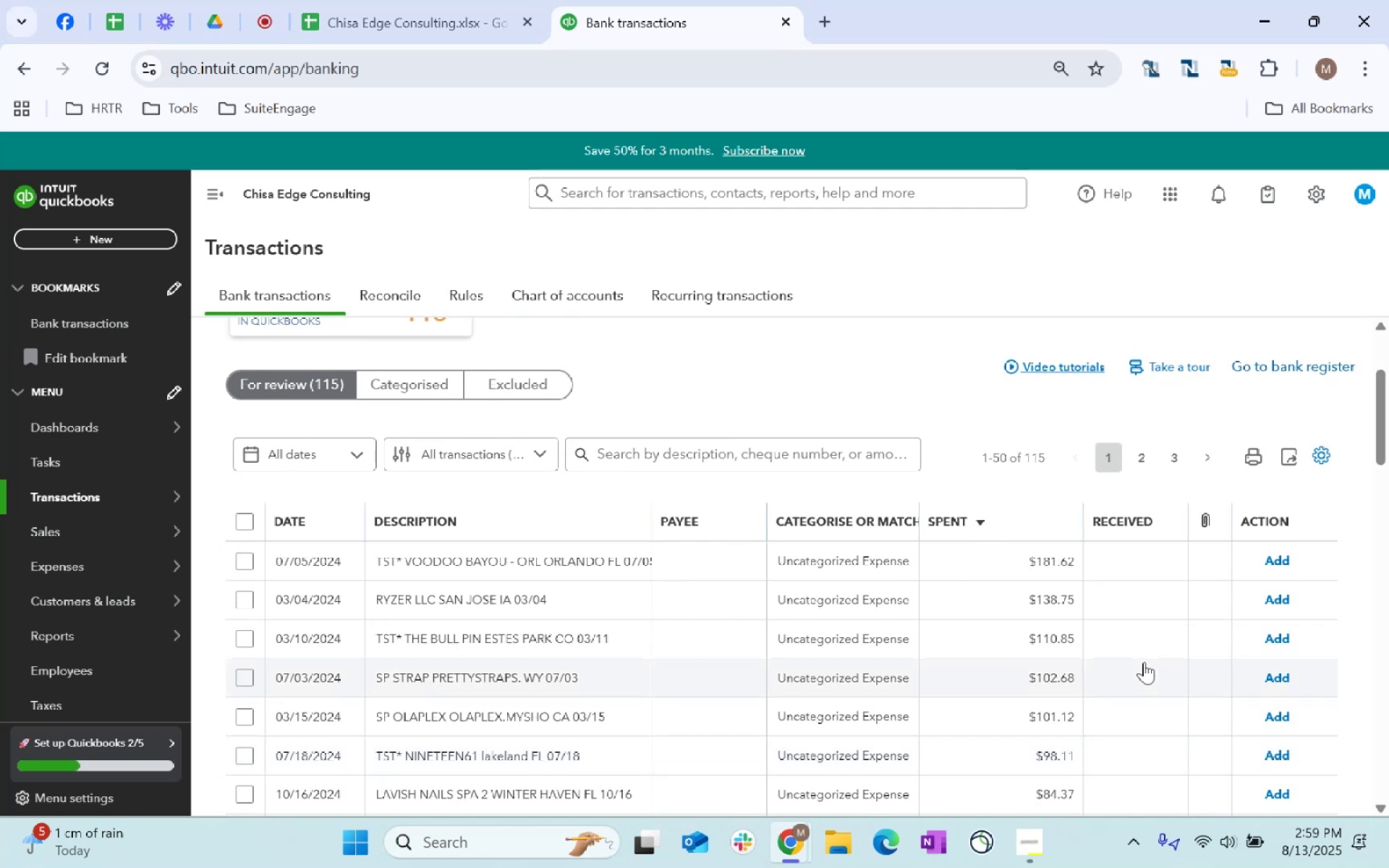 
scroll: coordinate [1144, 662], scroll_direction: down, amount: 11.0
 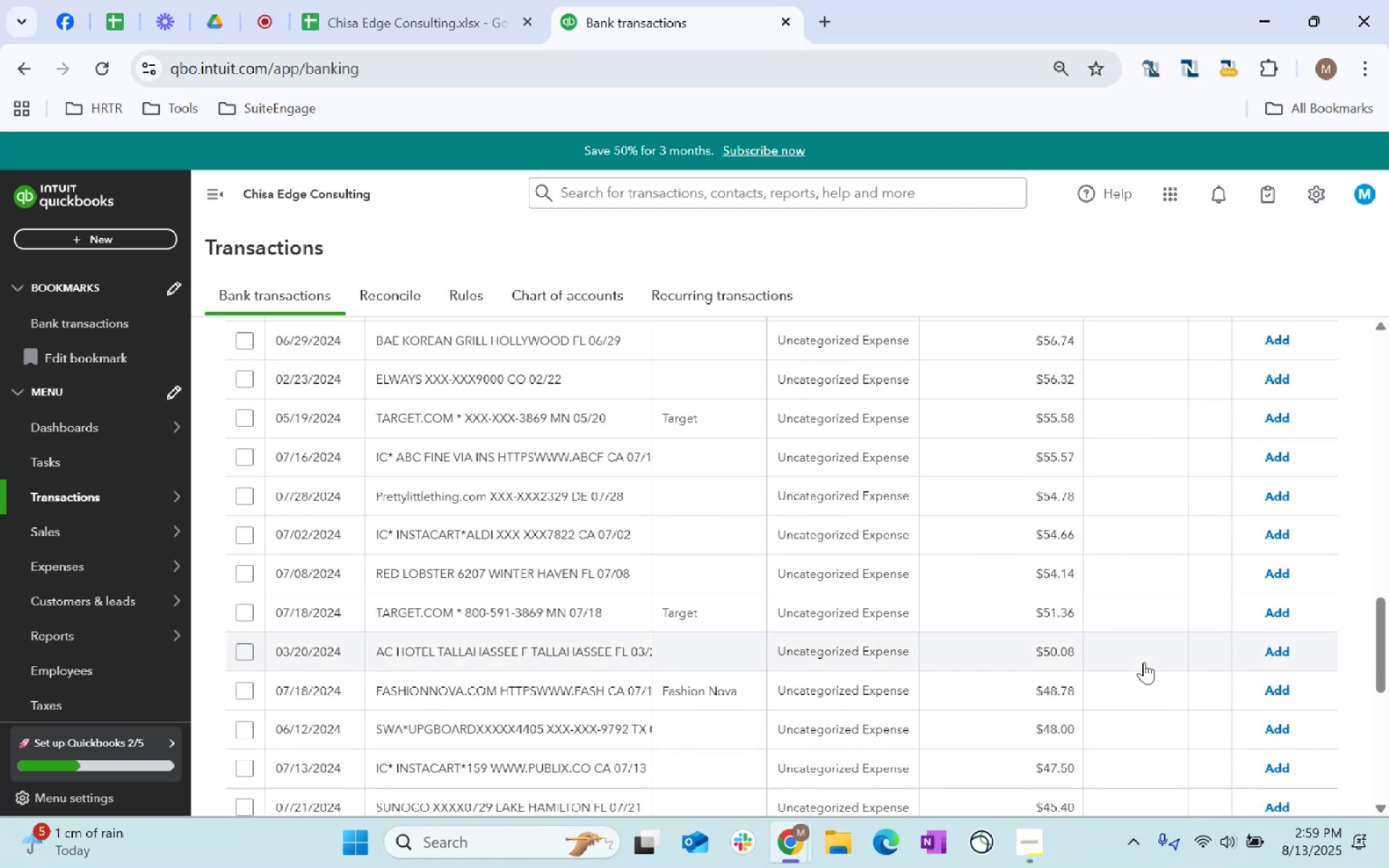 
wait(5.39)
 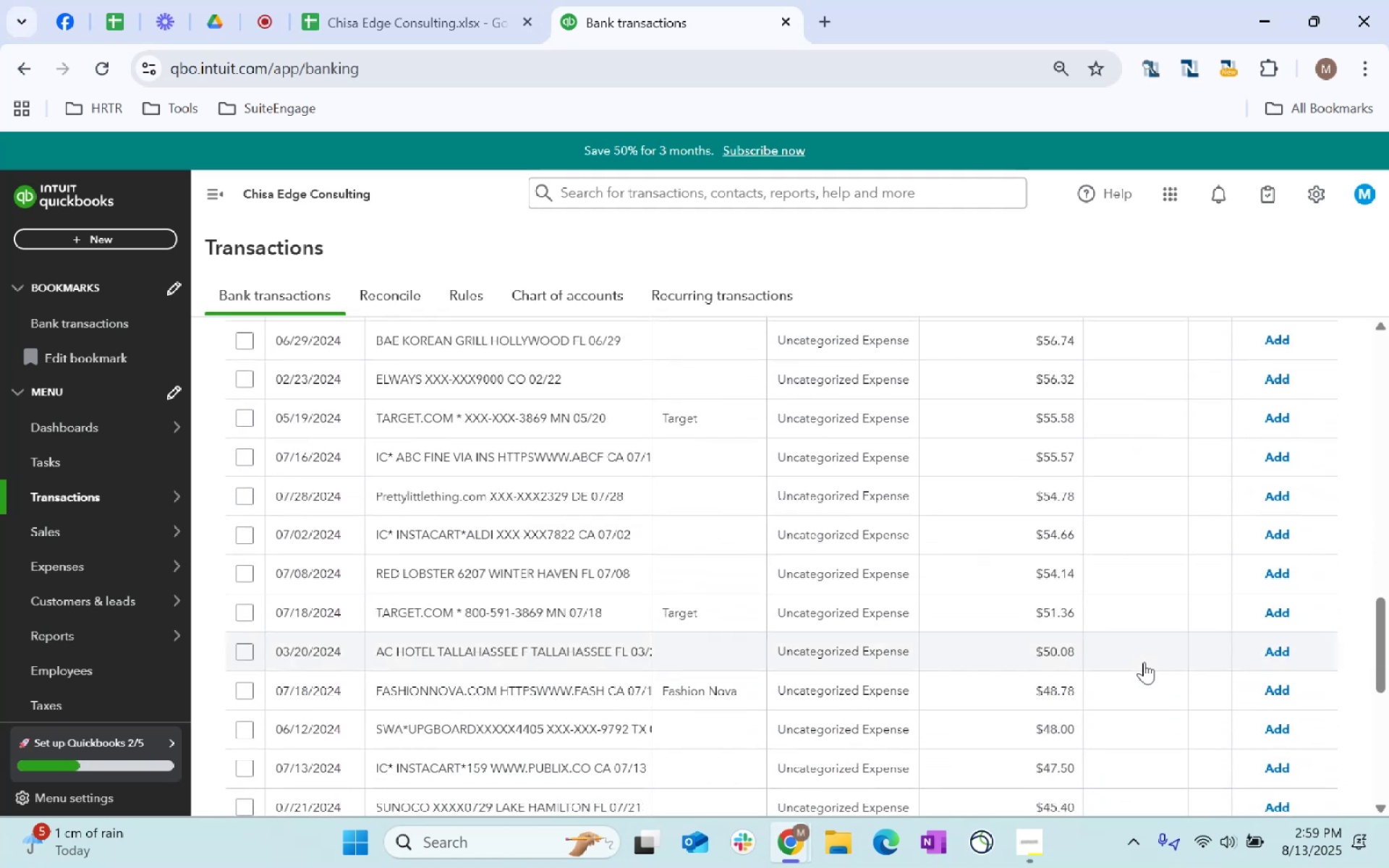 
left_click([242, 571])
 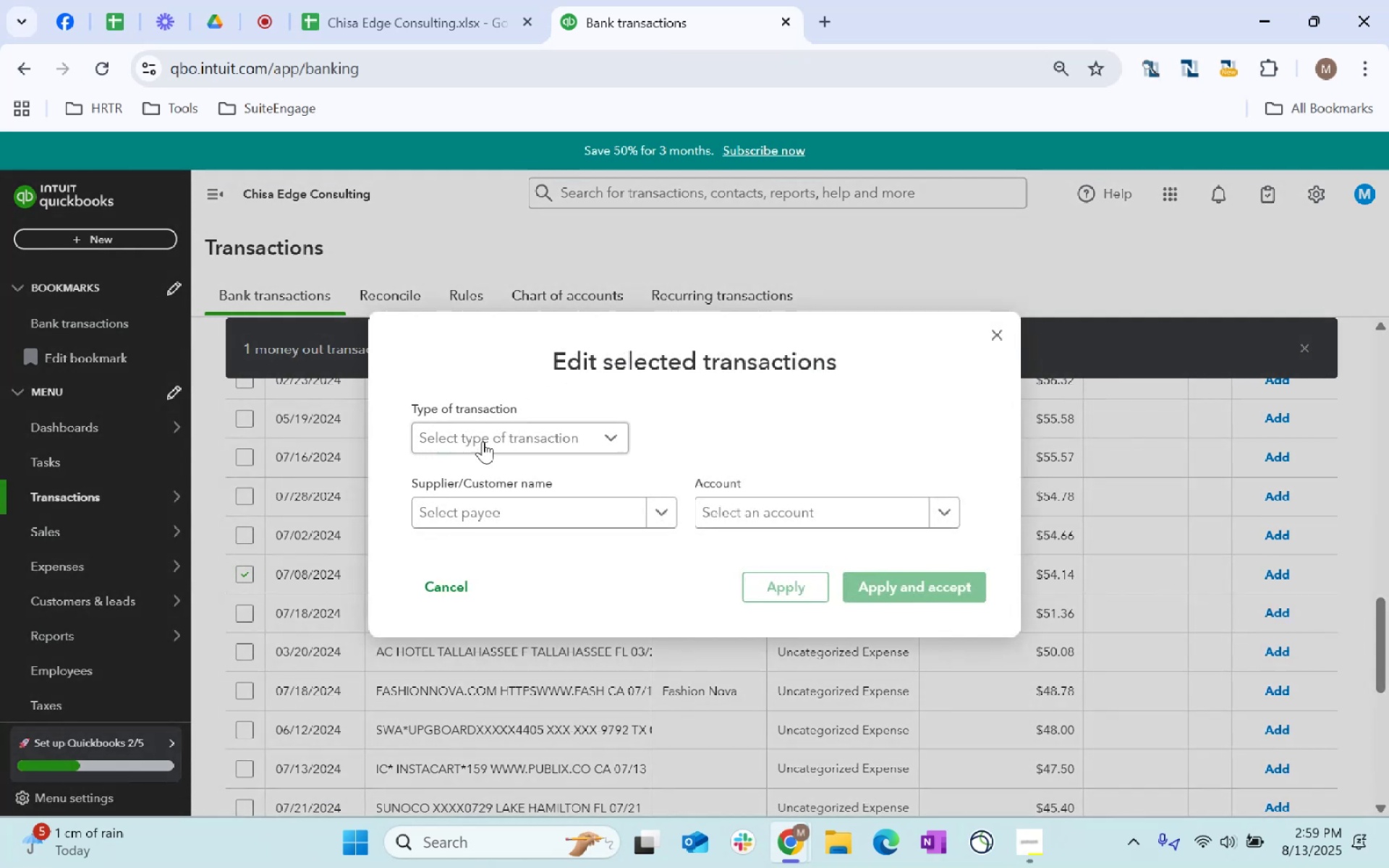 
left_click([504, 512])
 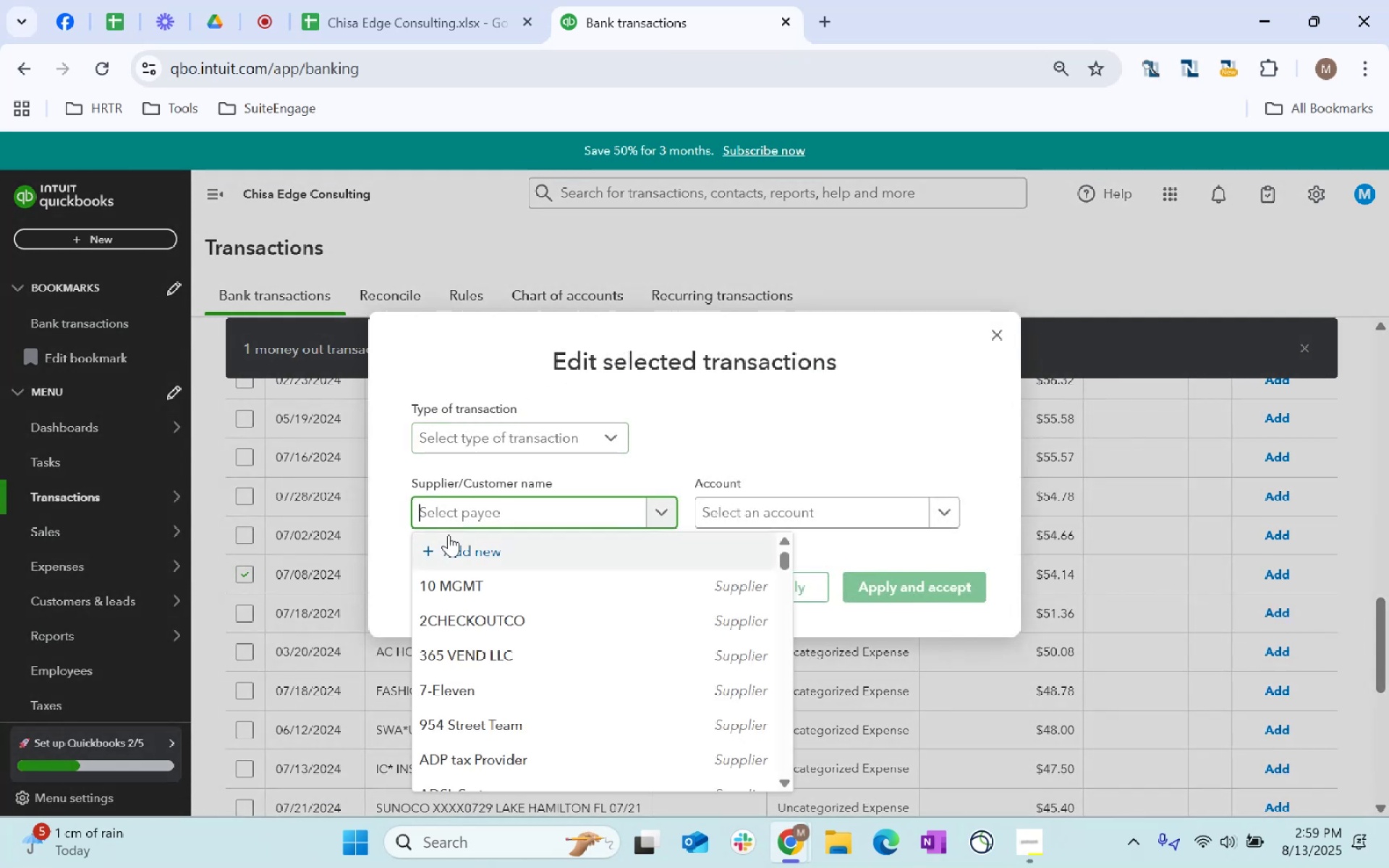 
type(restaurant)
key(Tab)
type(staff)
key(Tab)
 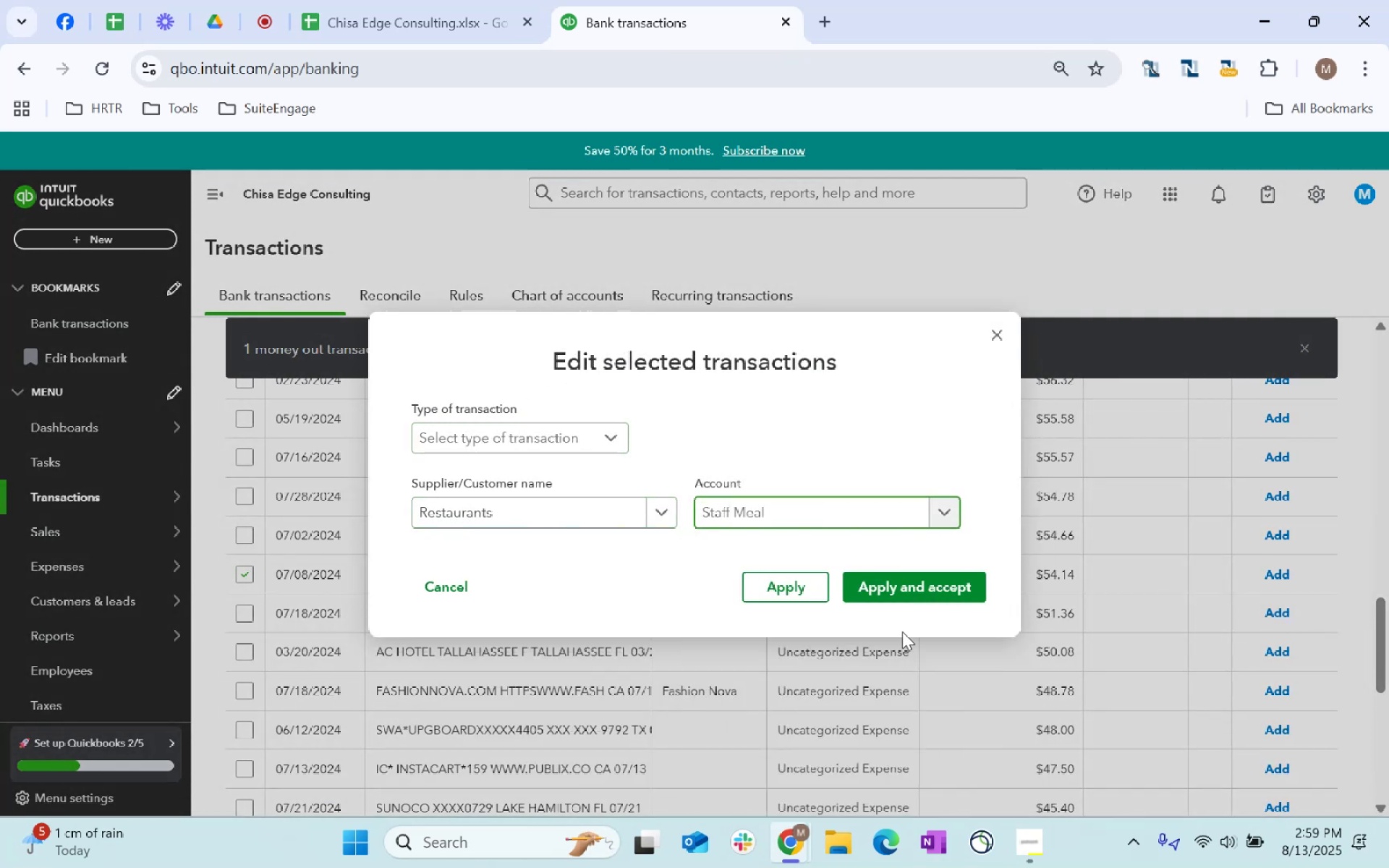 
left_click([906, 592])
 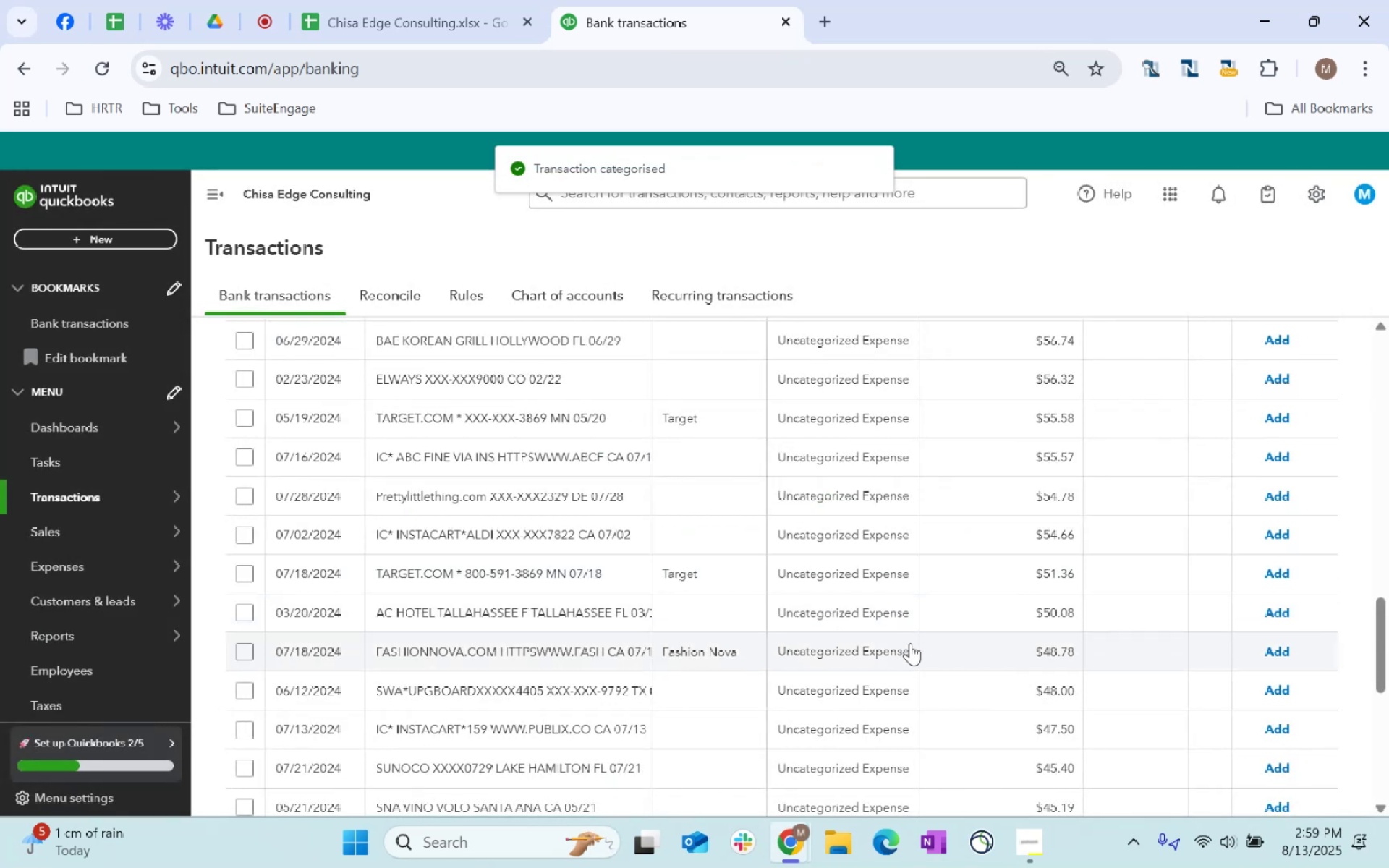 
scroll: coordinate [737, 613], scroll_direction: up, amount: 12.0
 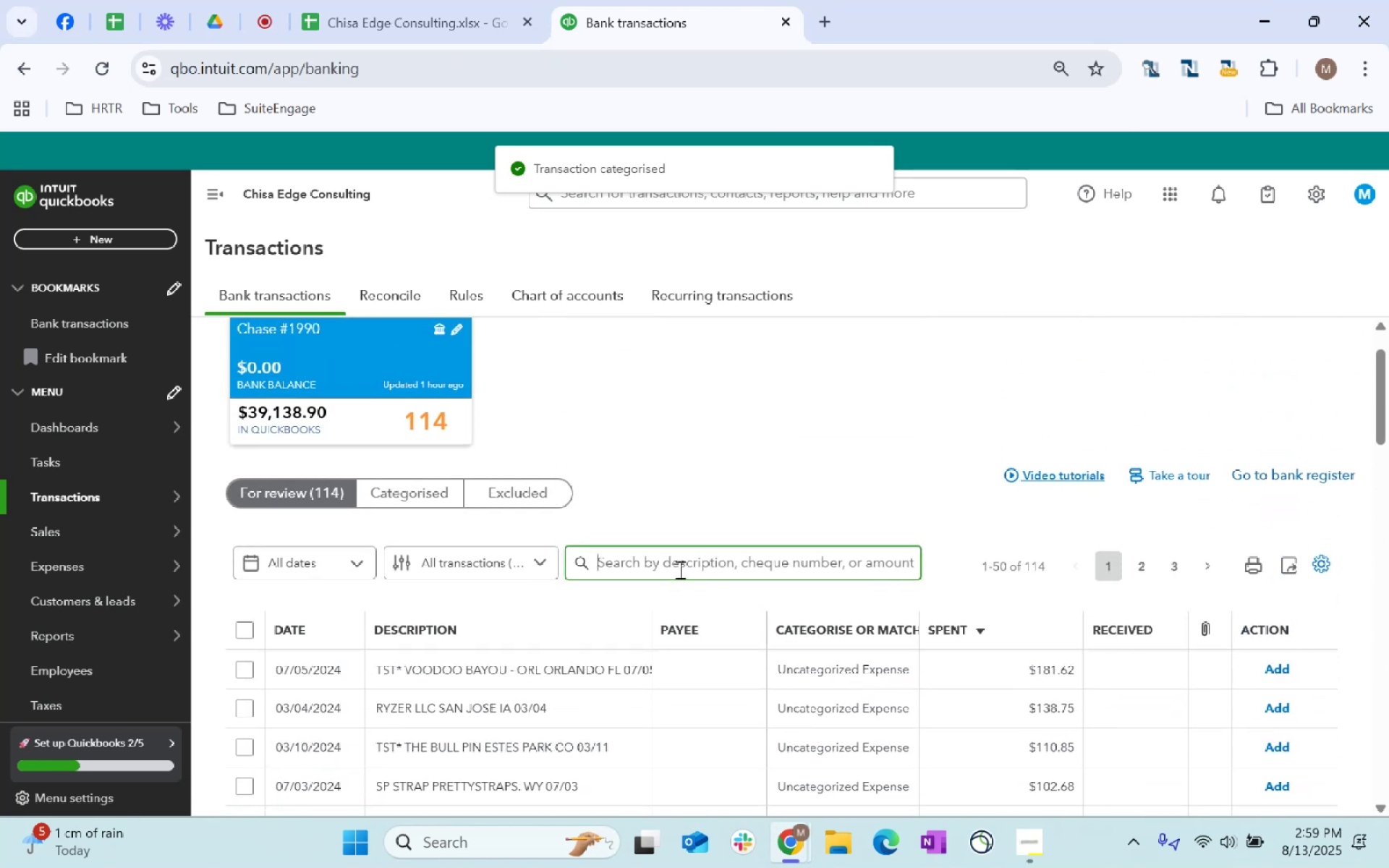 
type(target.com)
 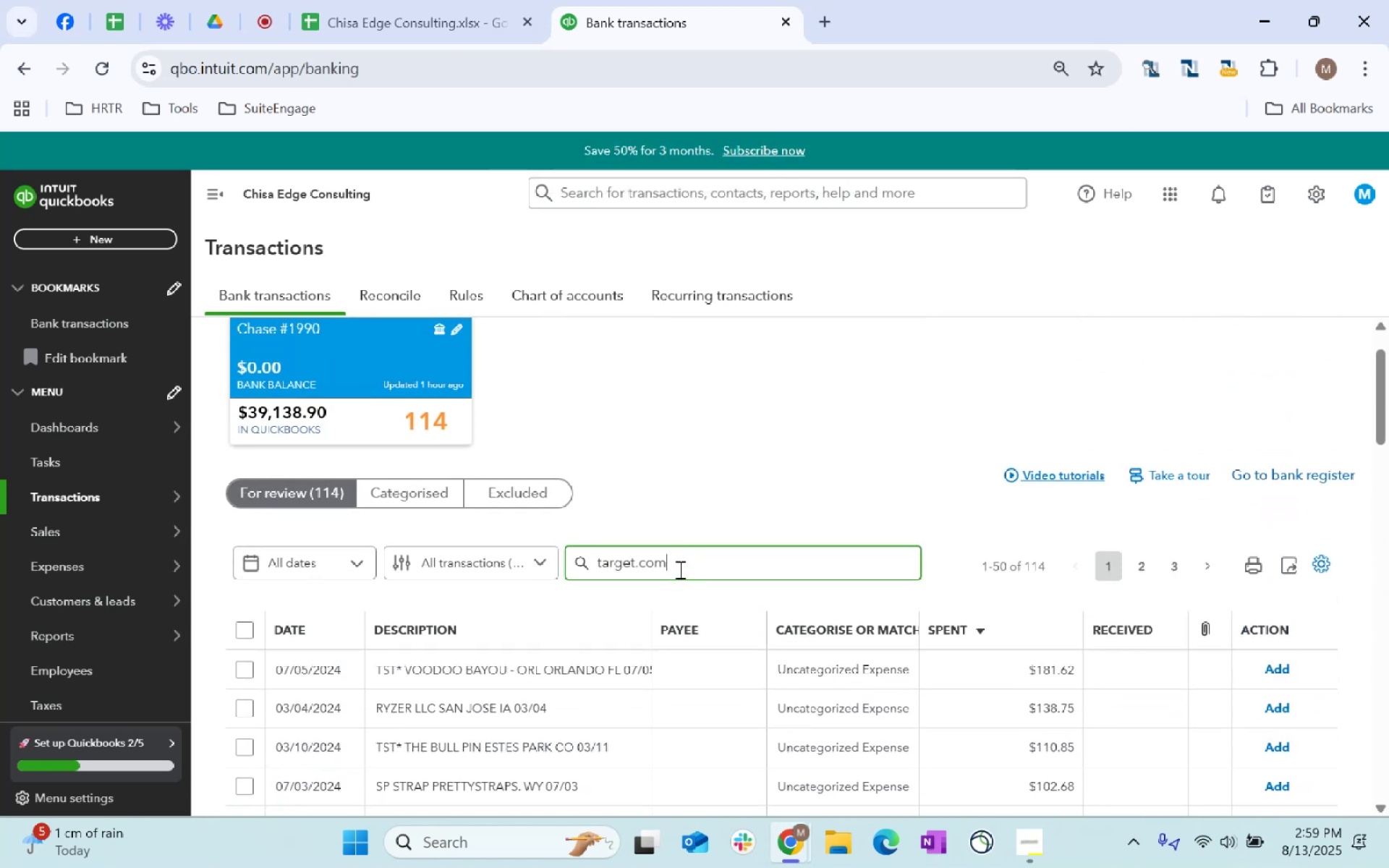 
key(Enter)
 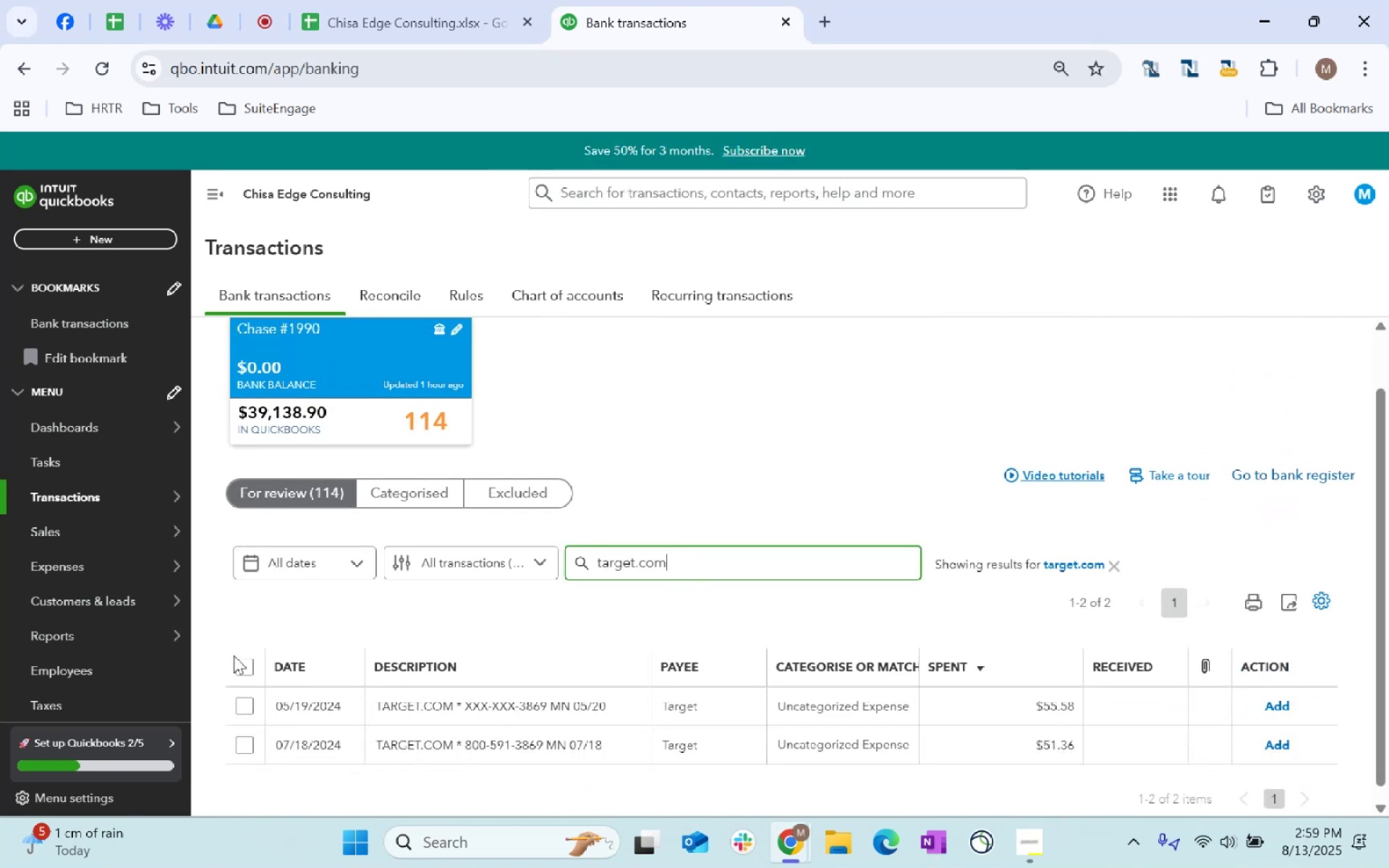 
left_click([244, 664])
 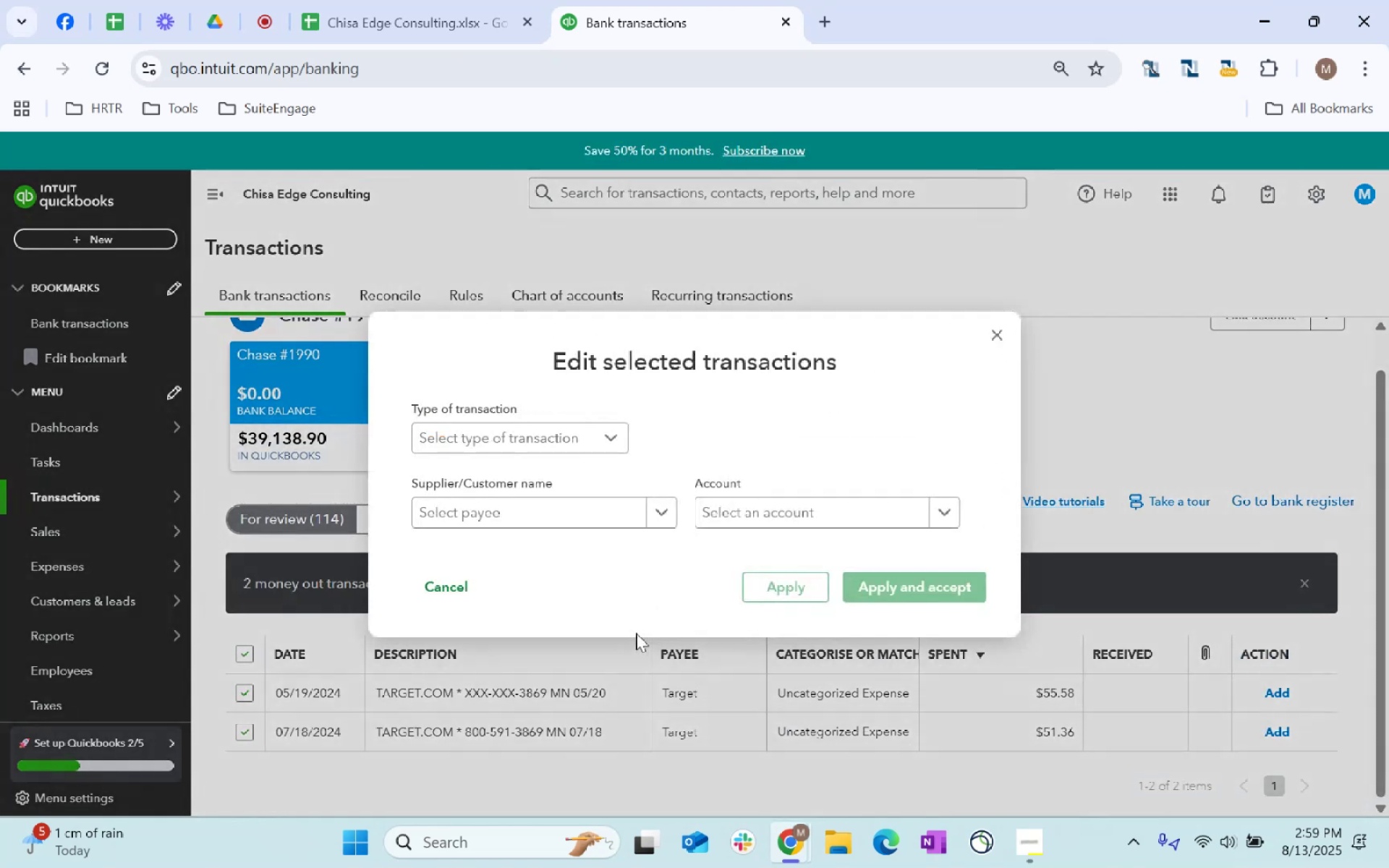 
left_click([493, 520])
 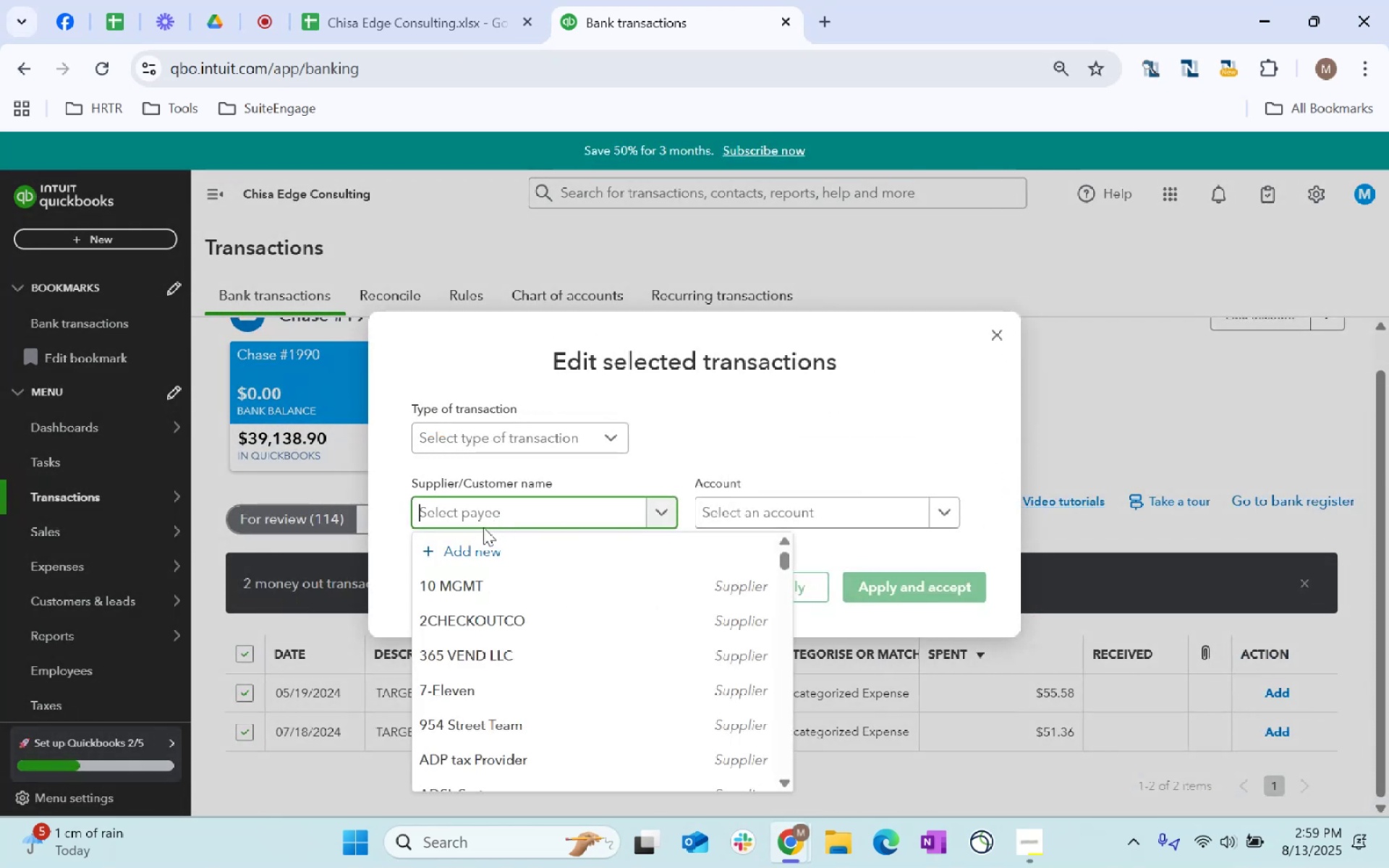 
hold_key(key=ShiftLeft, duration=0.31)
 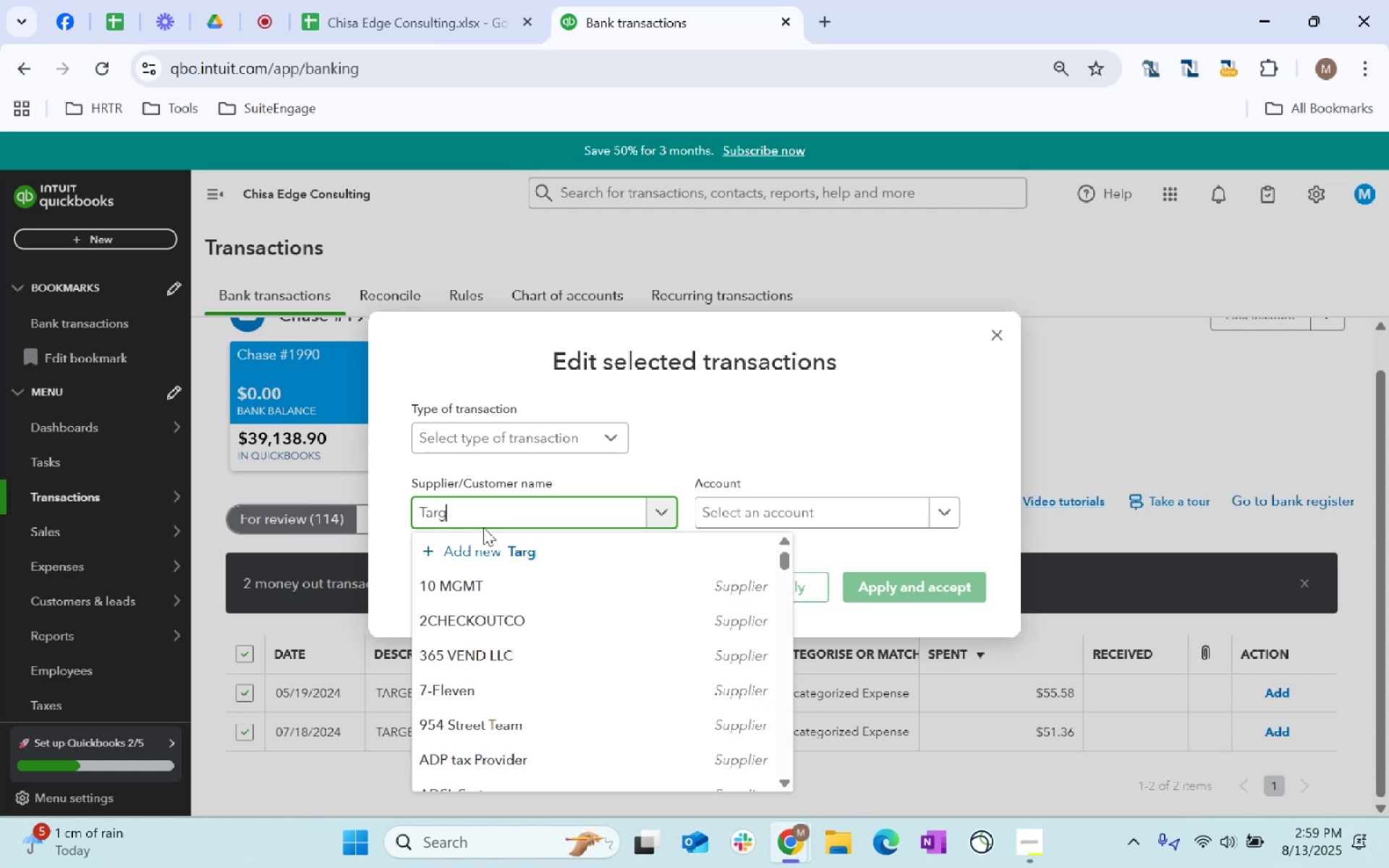 
type(target)
 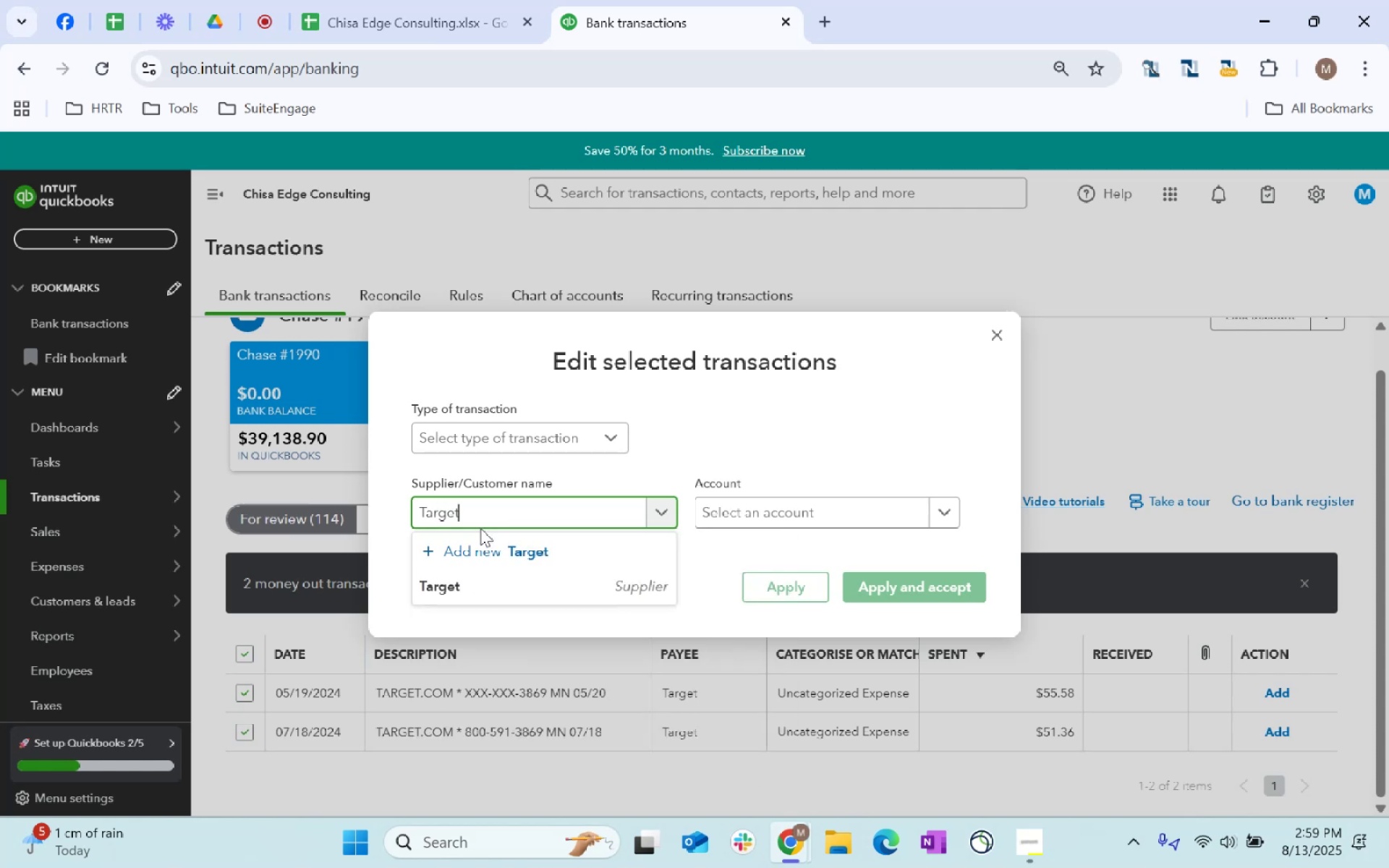 
left_click([504, 594])
 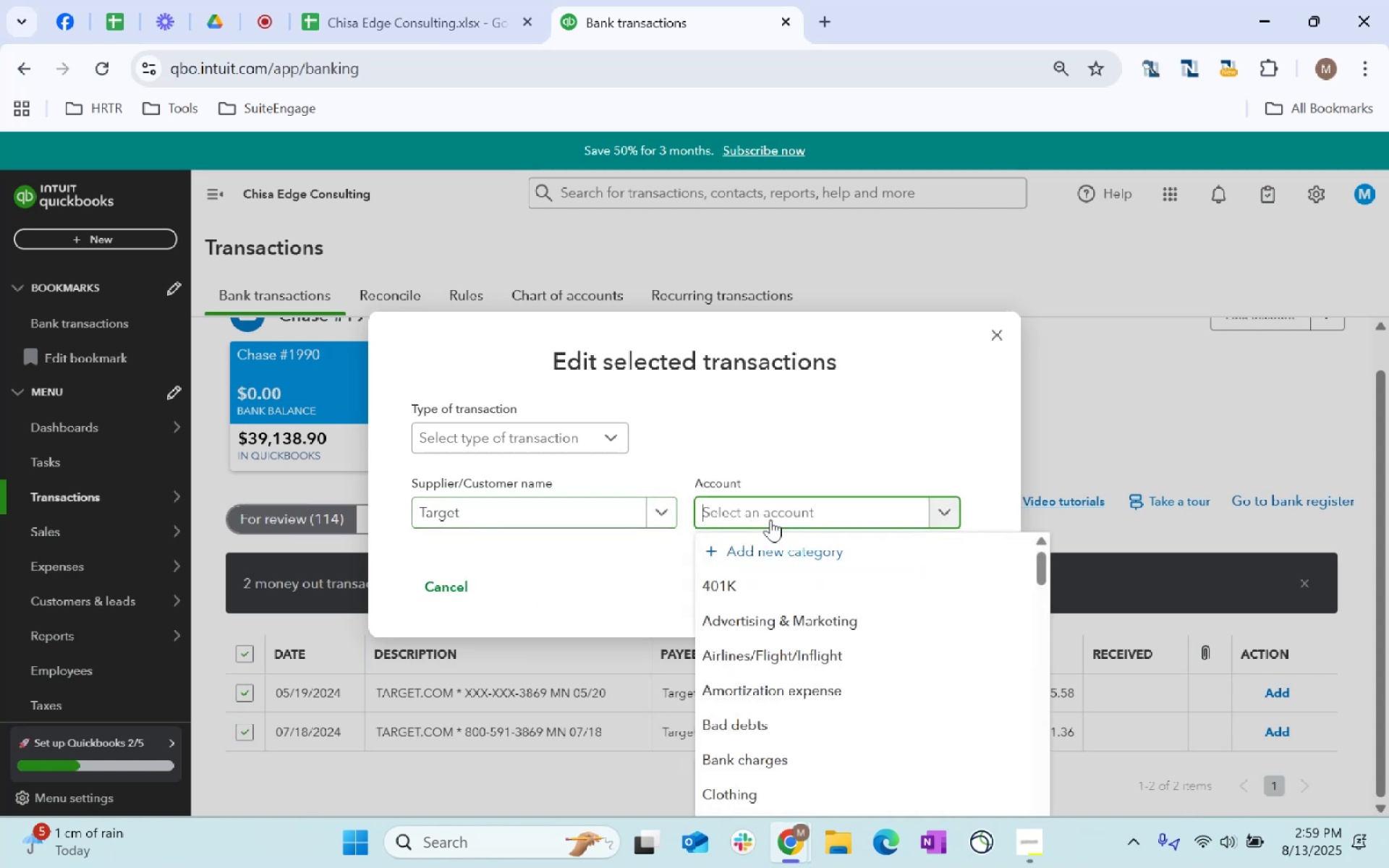 
type(supplies)
key(Tab)
 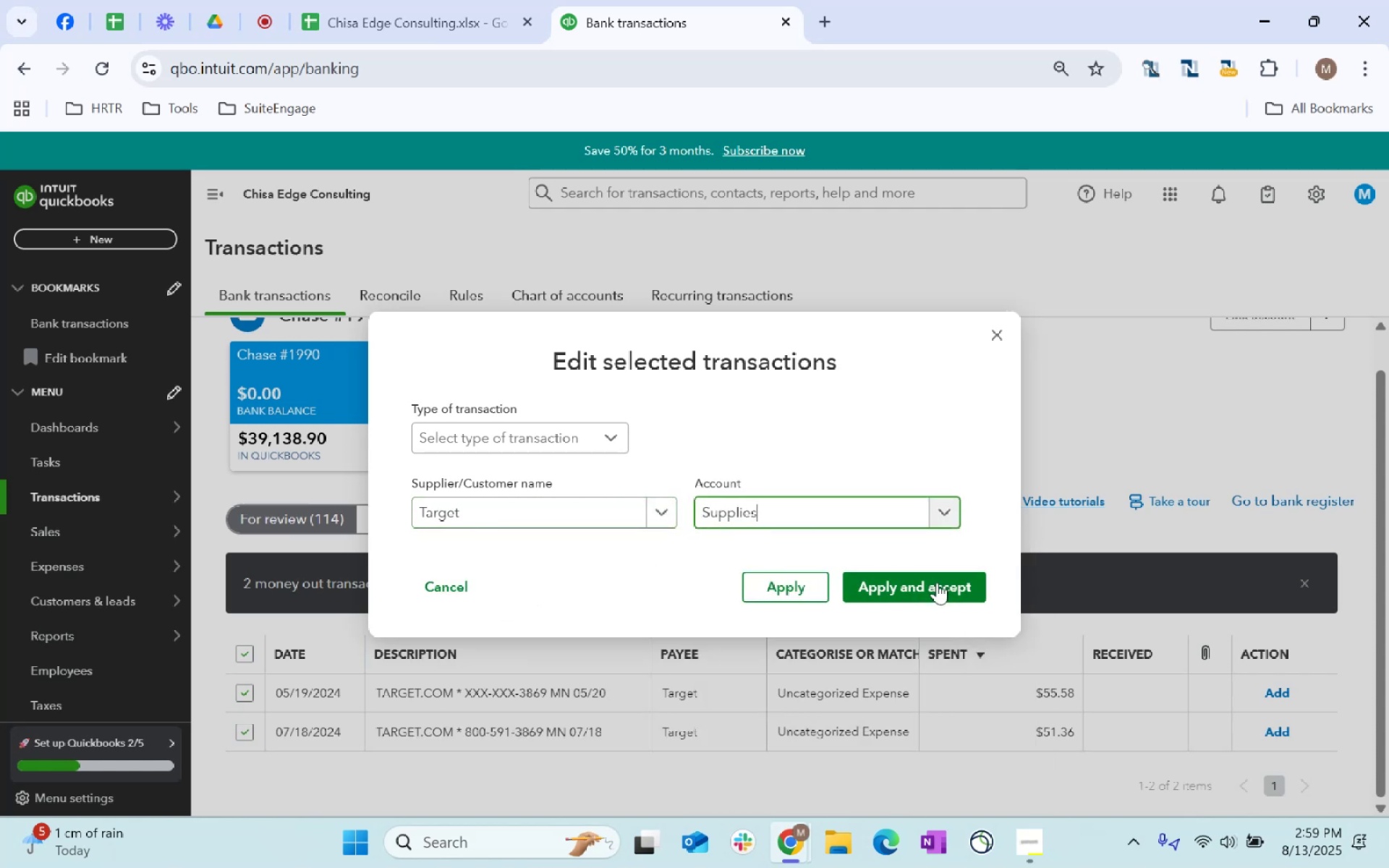 
left_click([937, 582])
 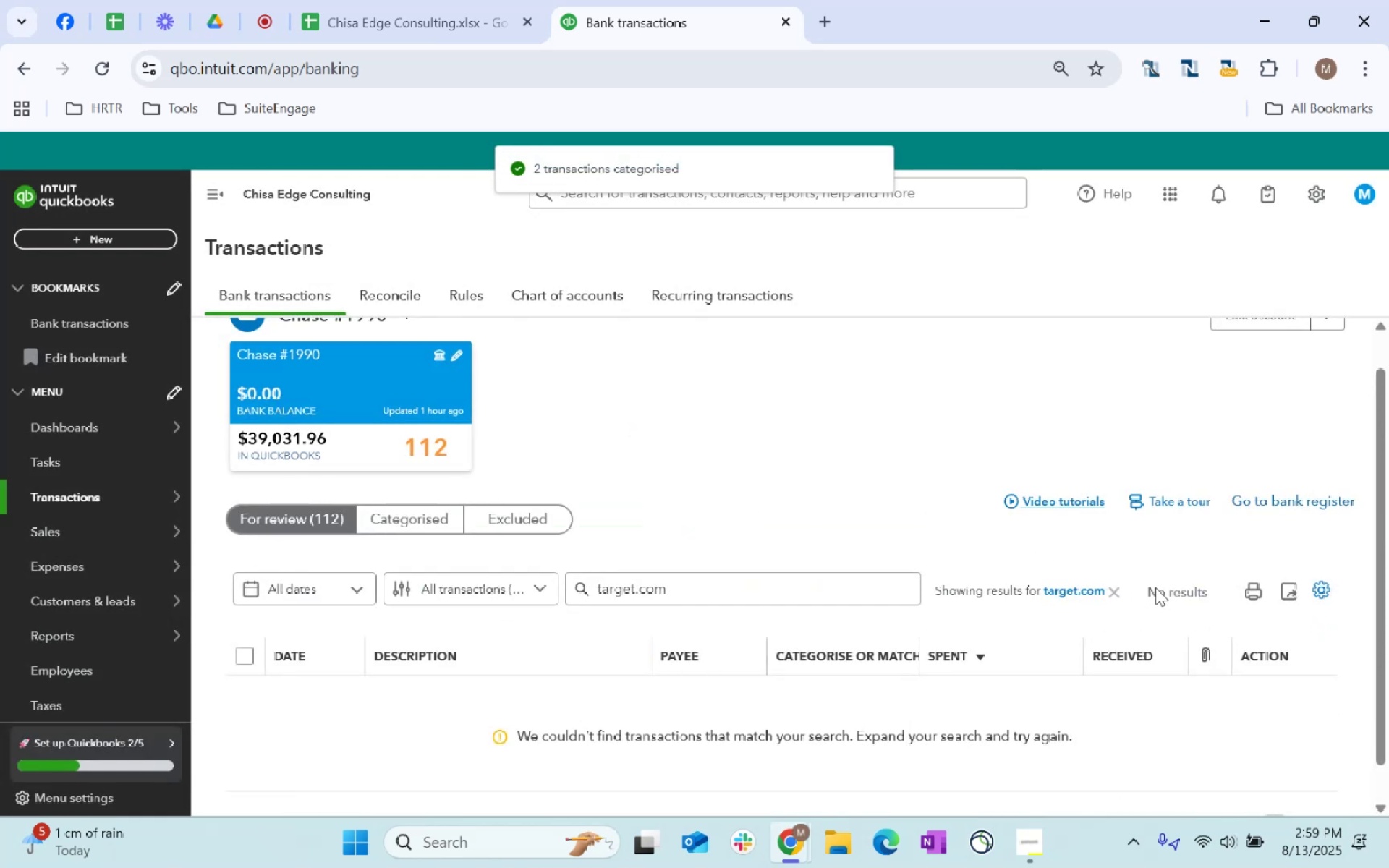 
left_click([1116, 587])
 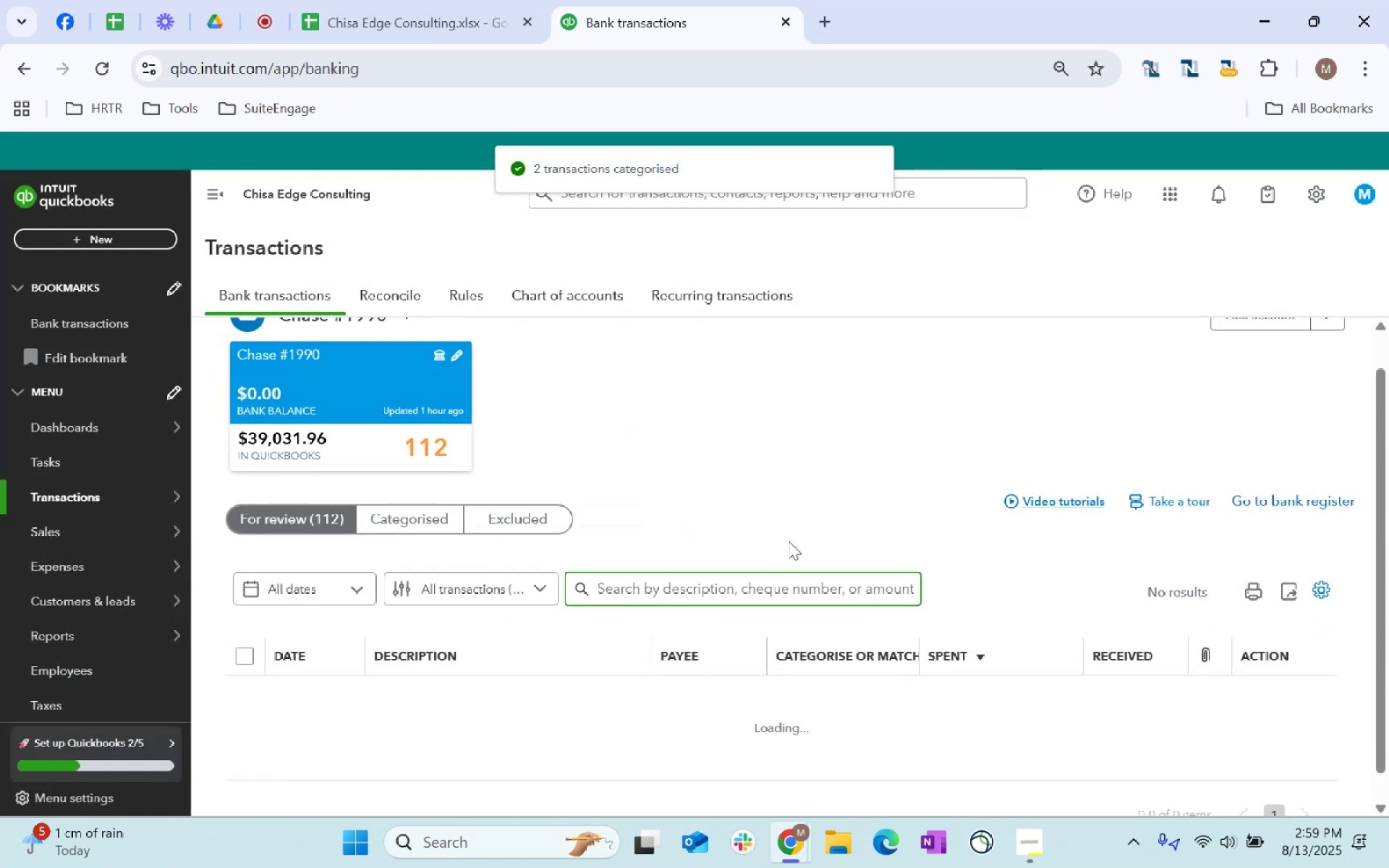 
scroll: coordinate [792, 546], scroll_direction: down, amount: 18.0
 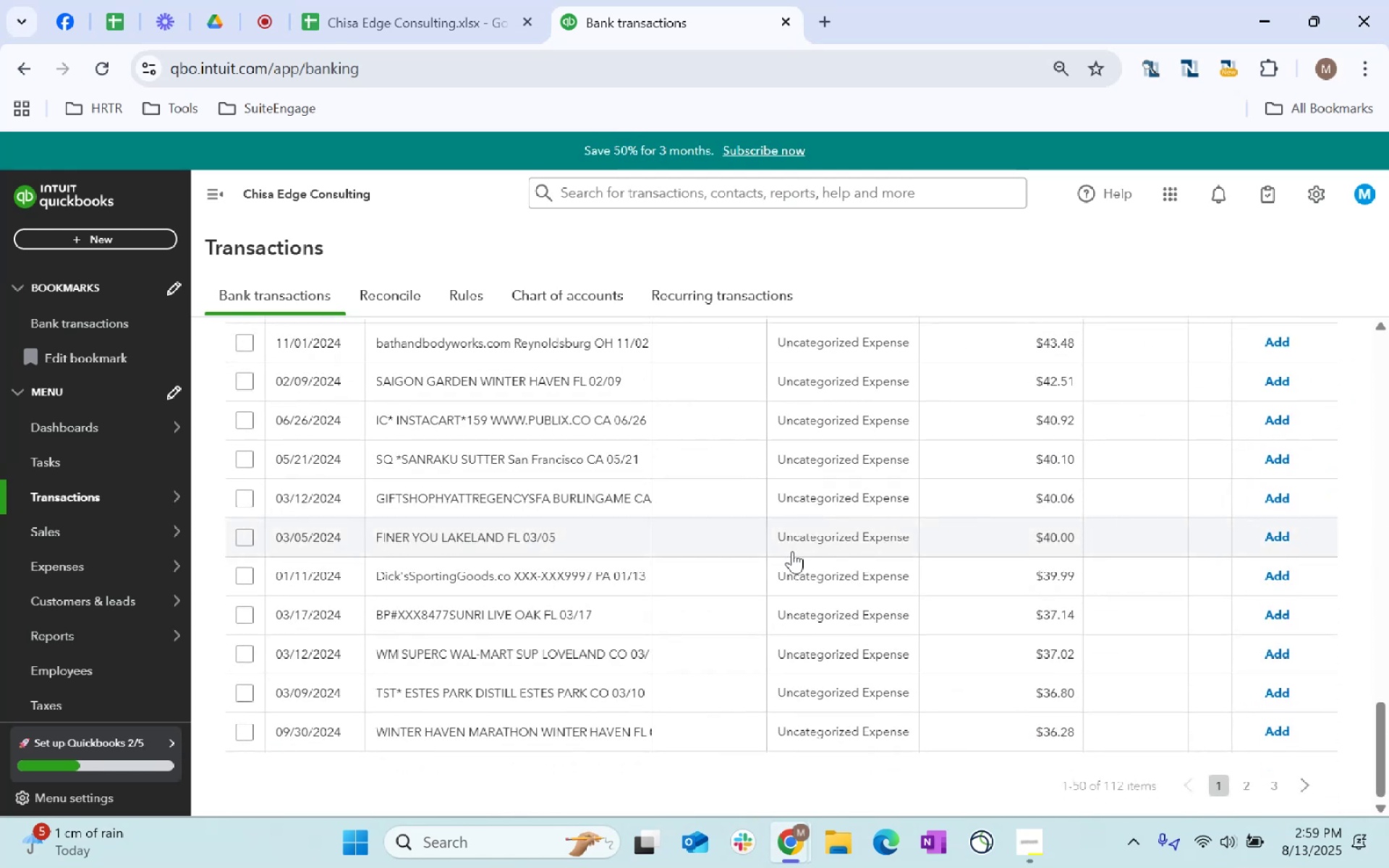 
scroll: coordinate [1178, 647], scroll_direction: up, amount: 23.0
 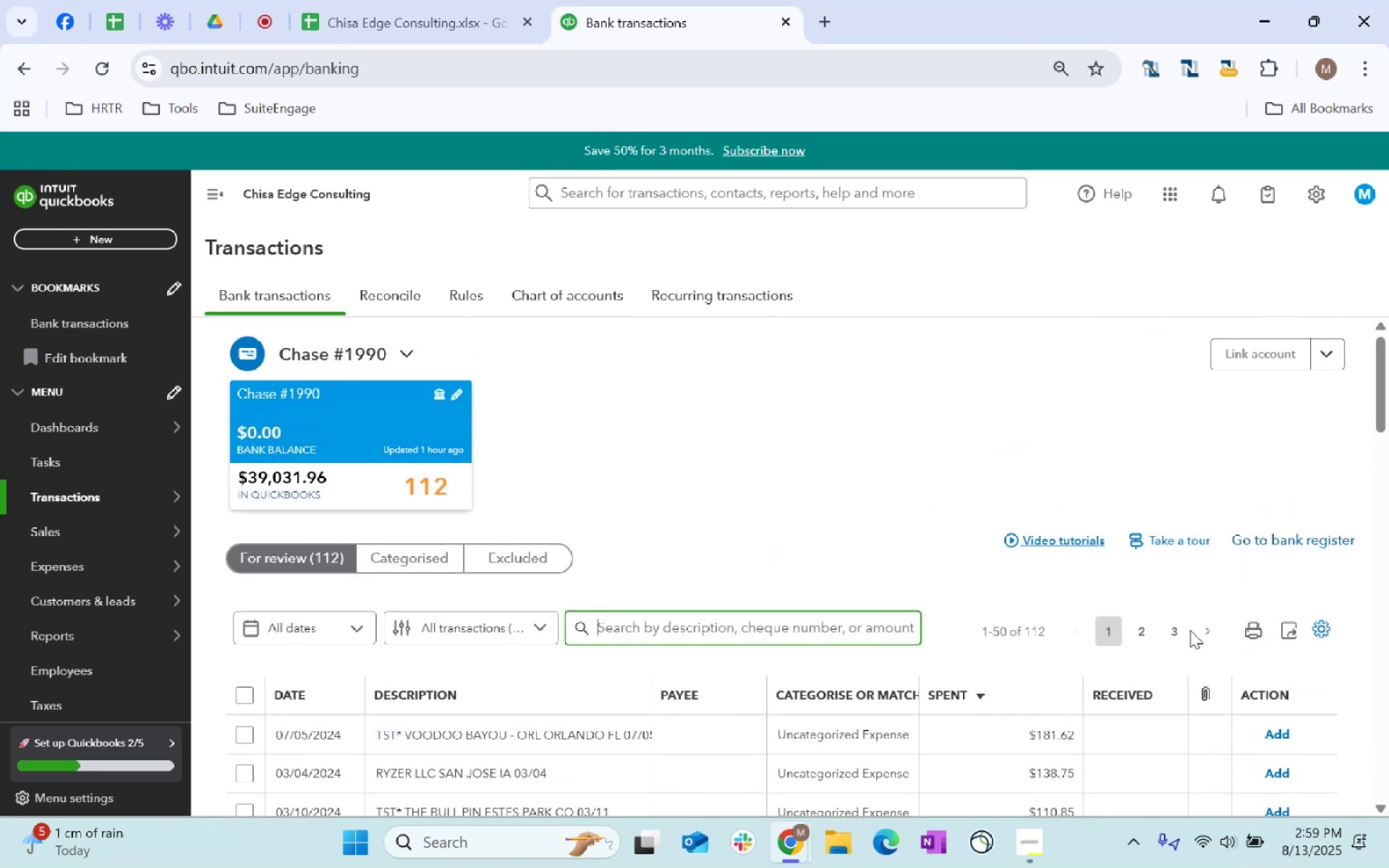 
left_click([1182, 627])
 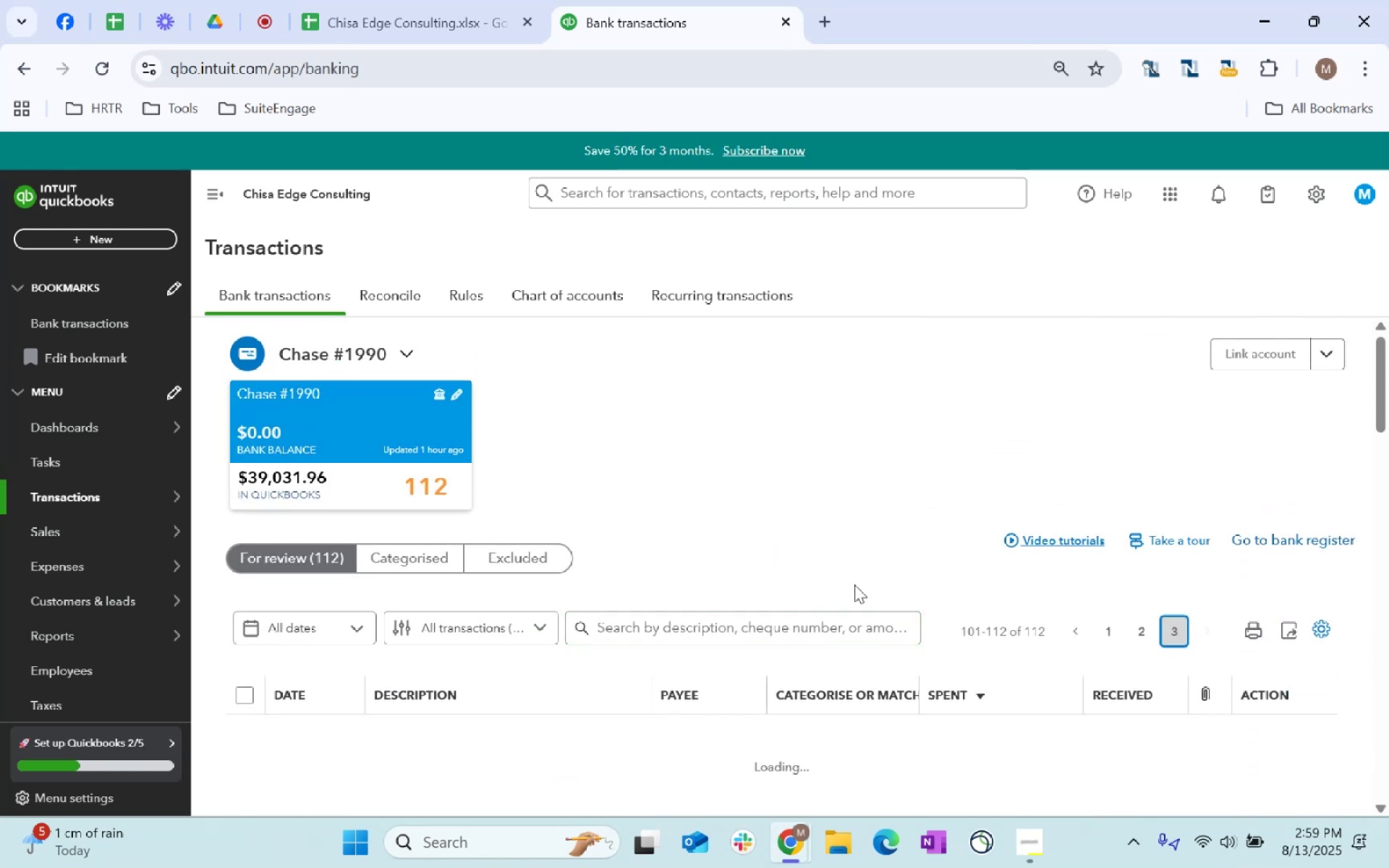 
scroll: coordinate [854, 584], scroll_direction: down, amount: 6.0
 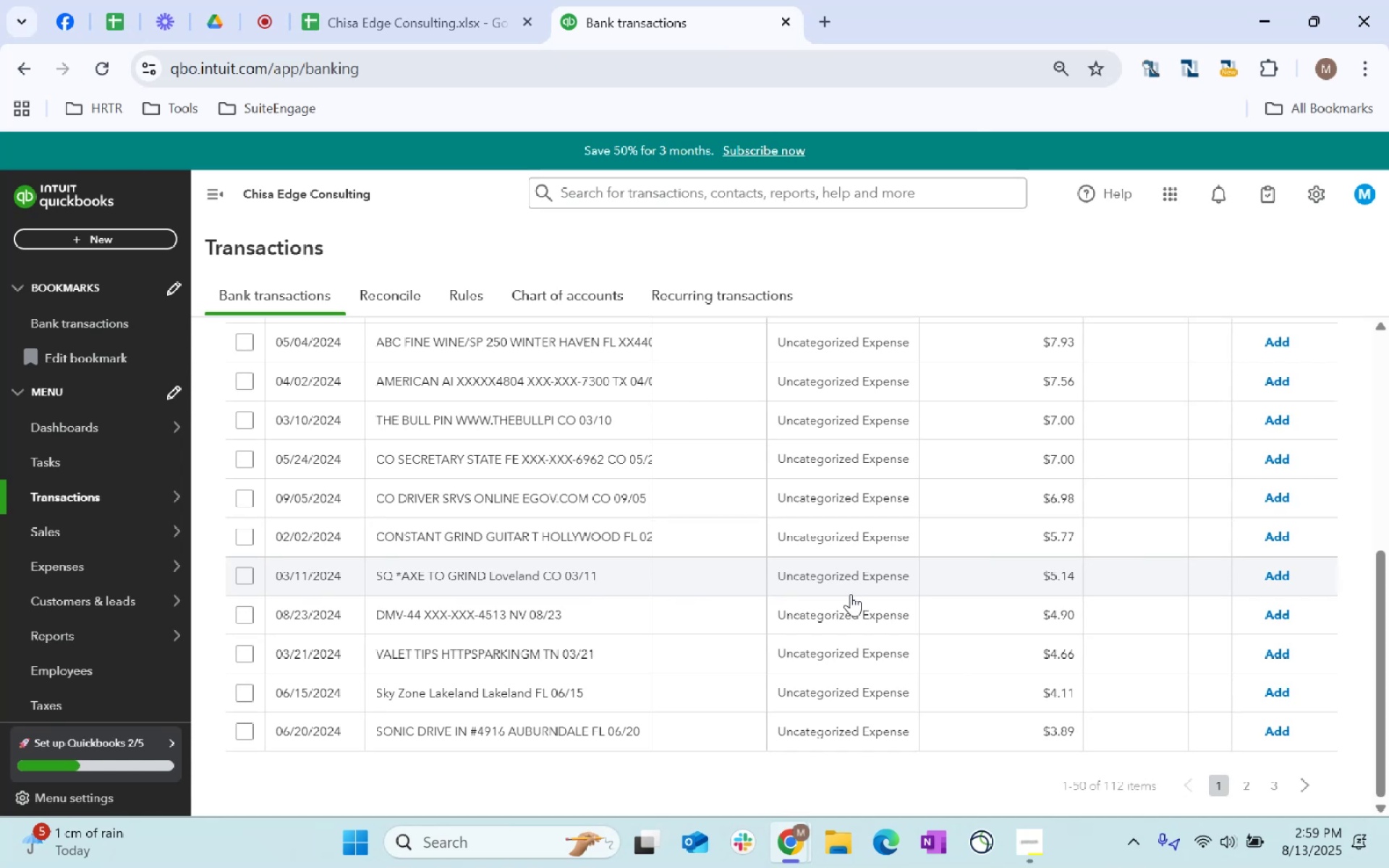 
scroll: coordinate [711, 682], scroll_direction: up, amount: 2.0
 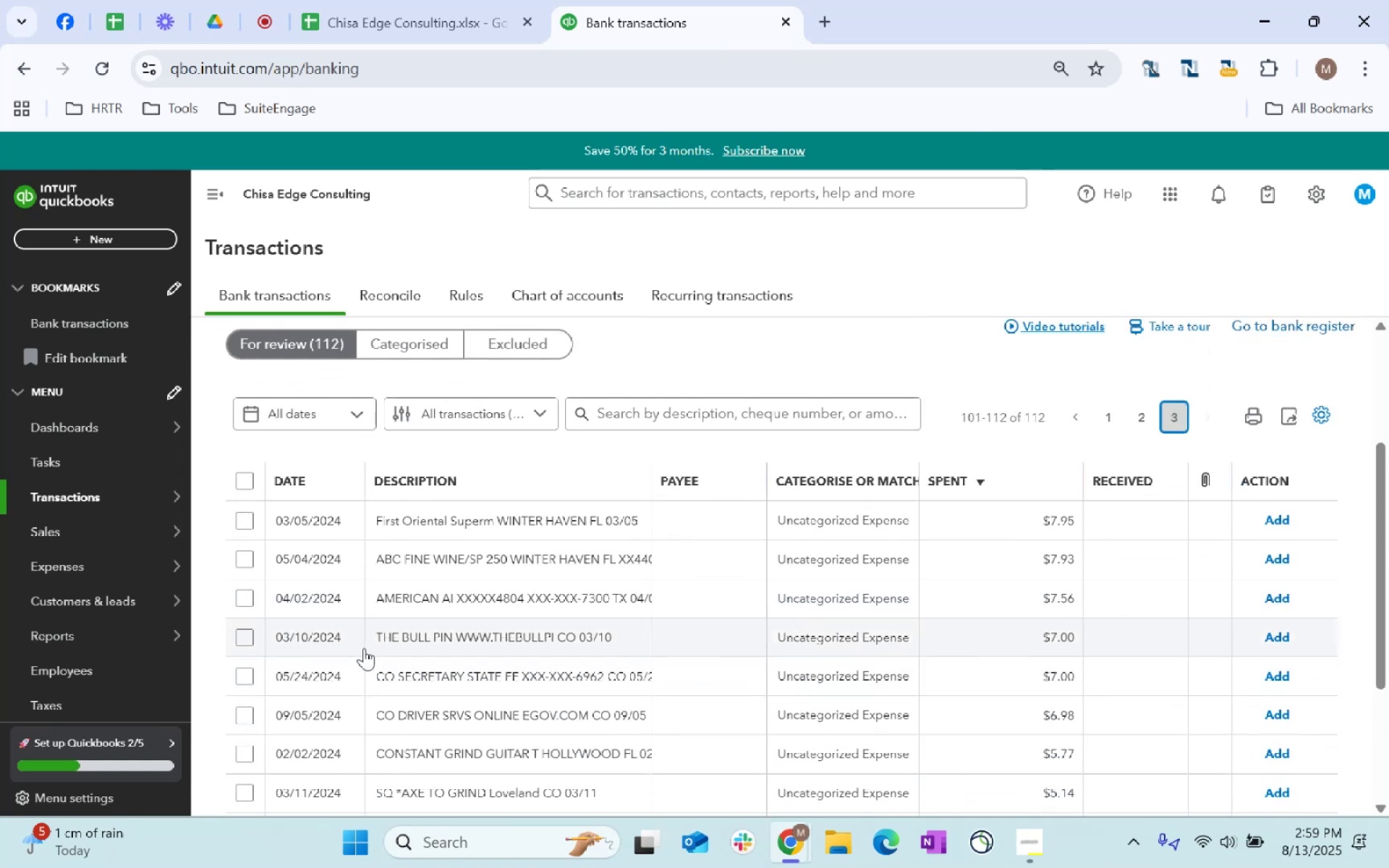 
mouse_move([252, 595])
 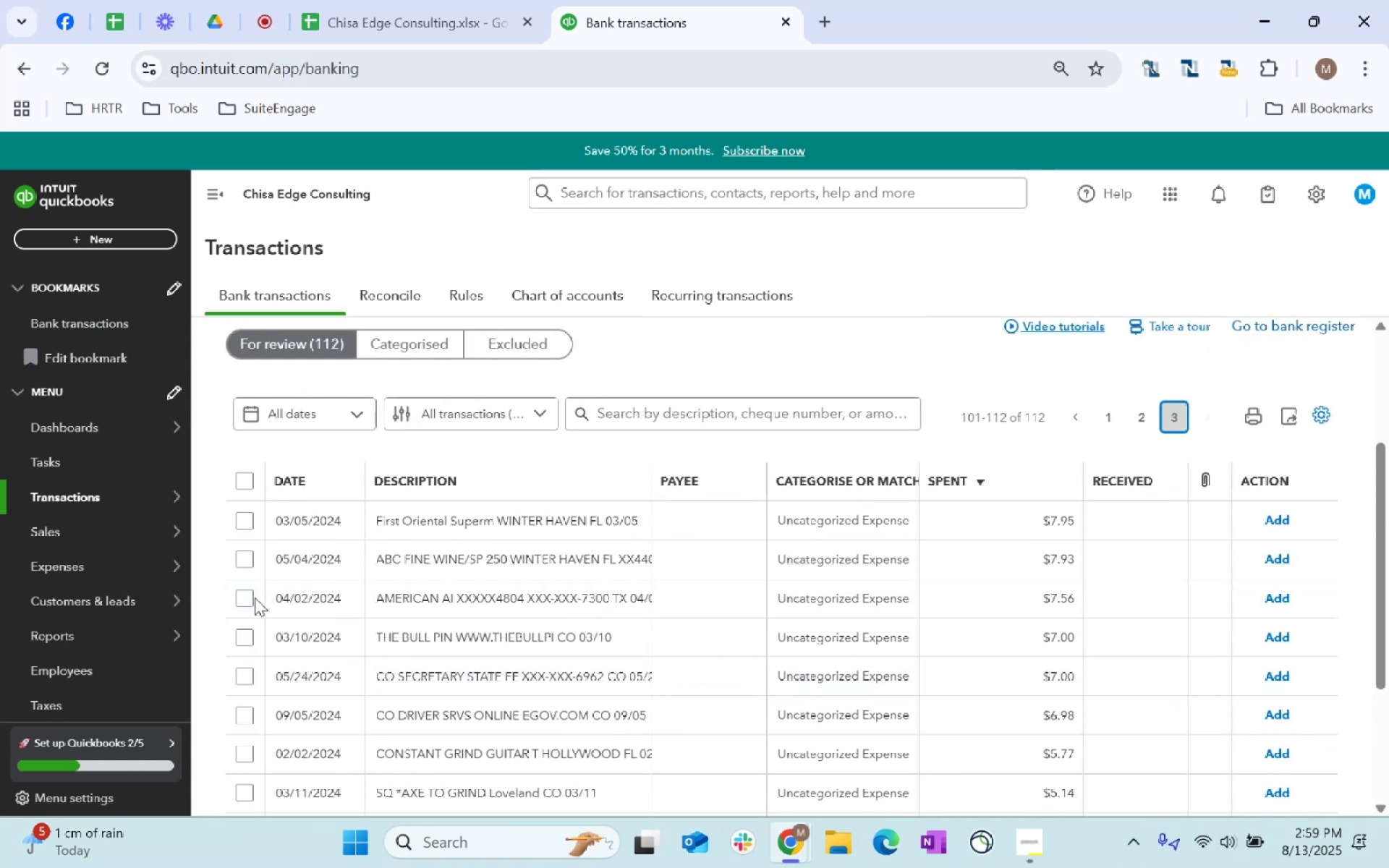 
left_click([255, 599])
 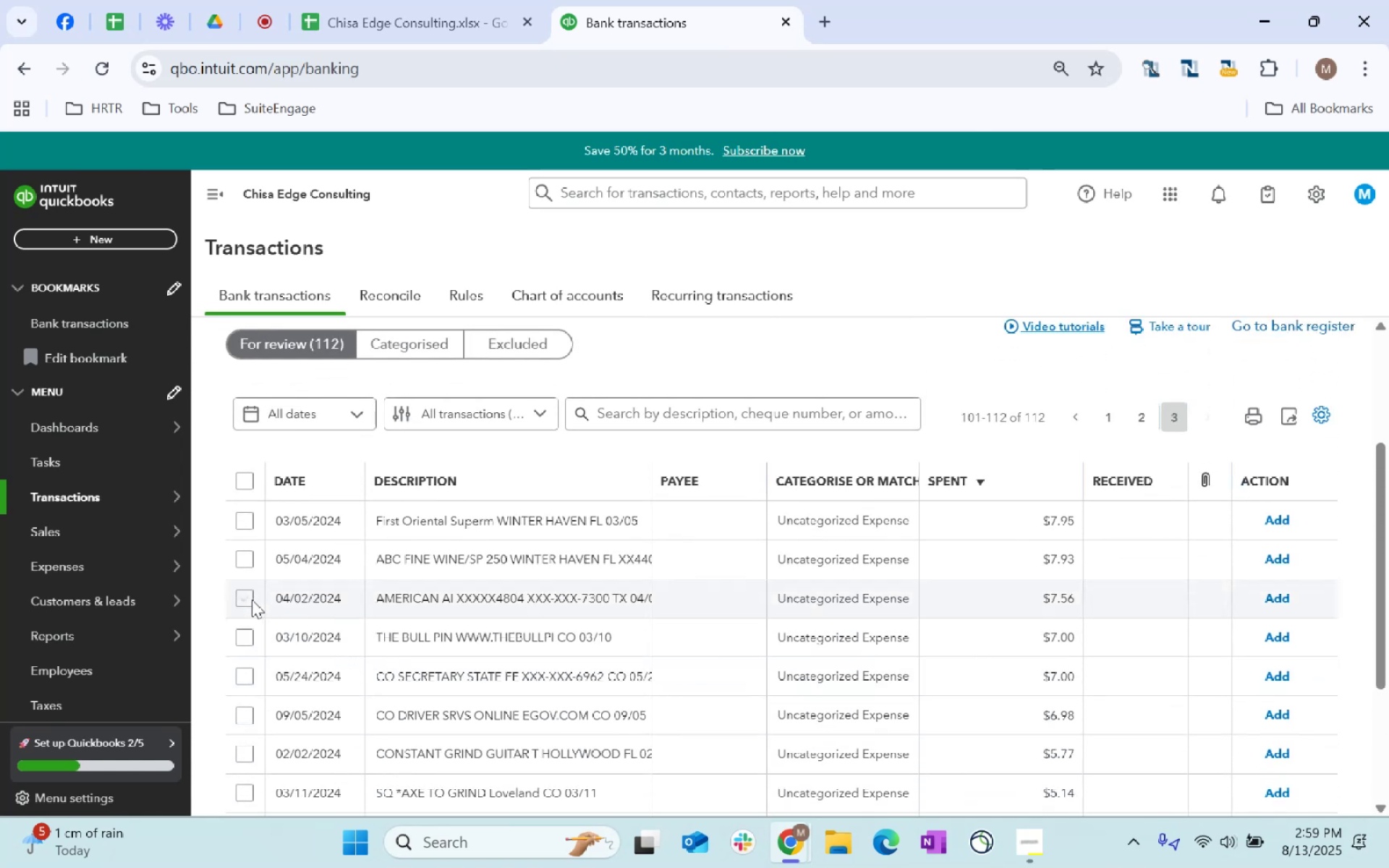 
left_click([248, 600])
 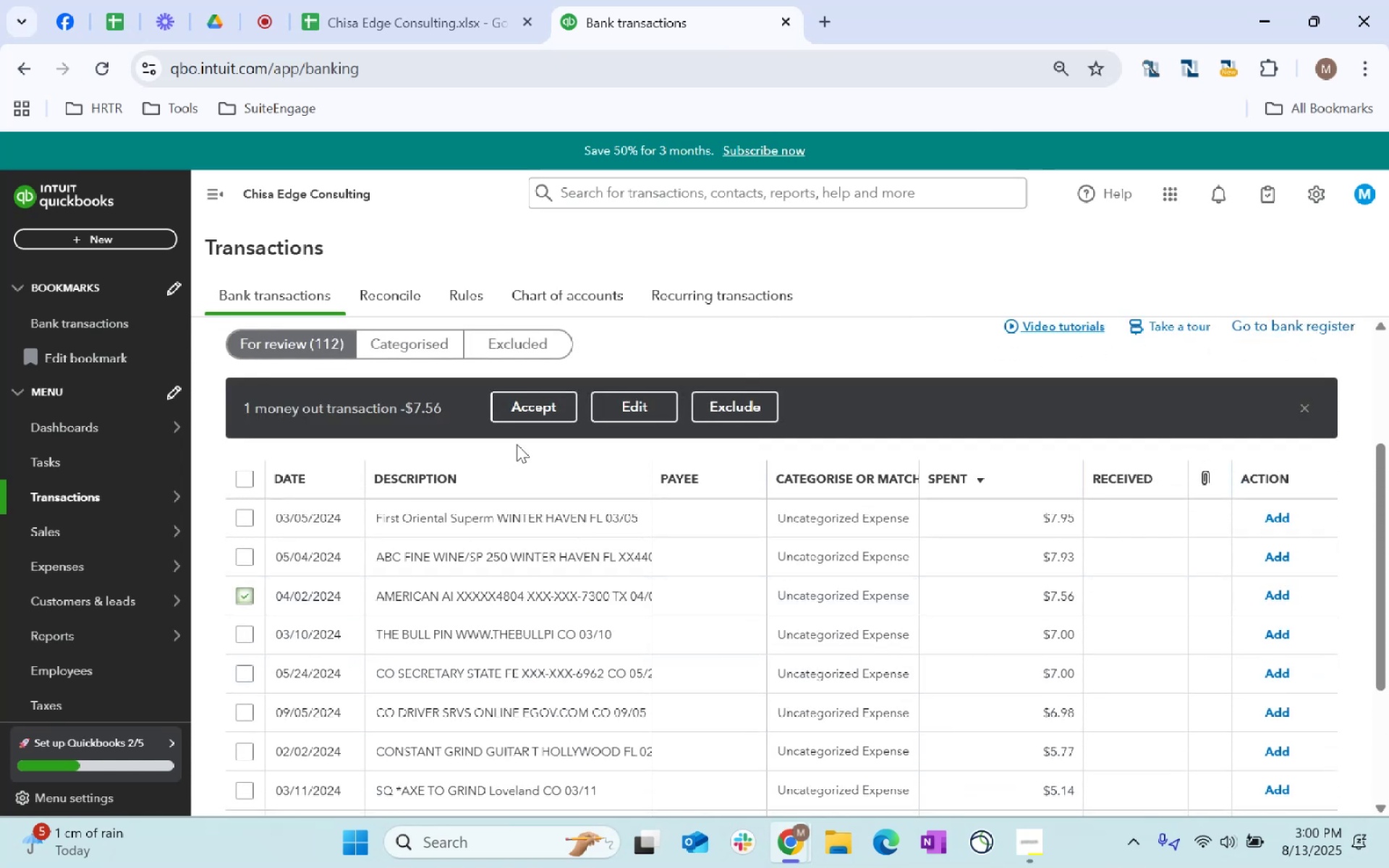 
left_click([632, 417])
 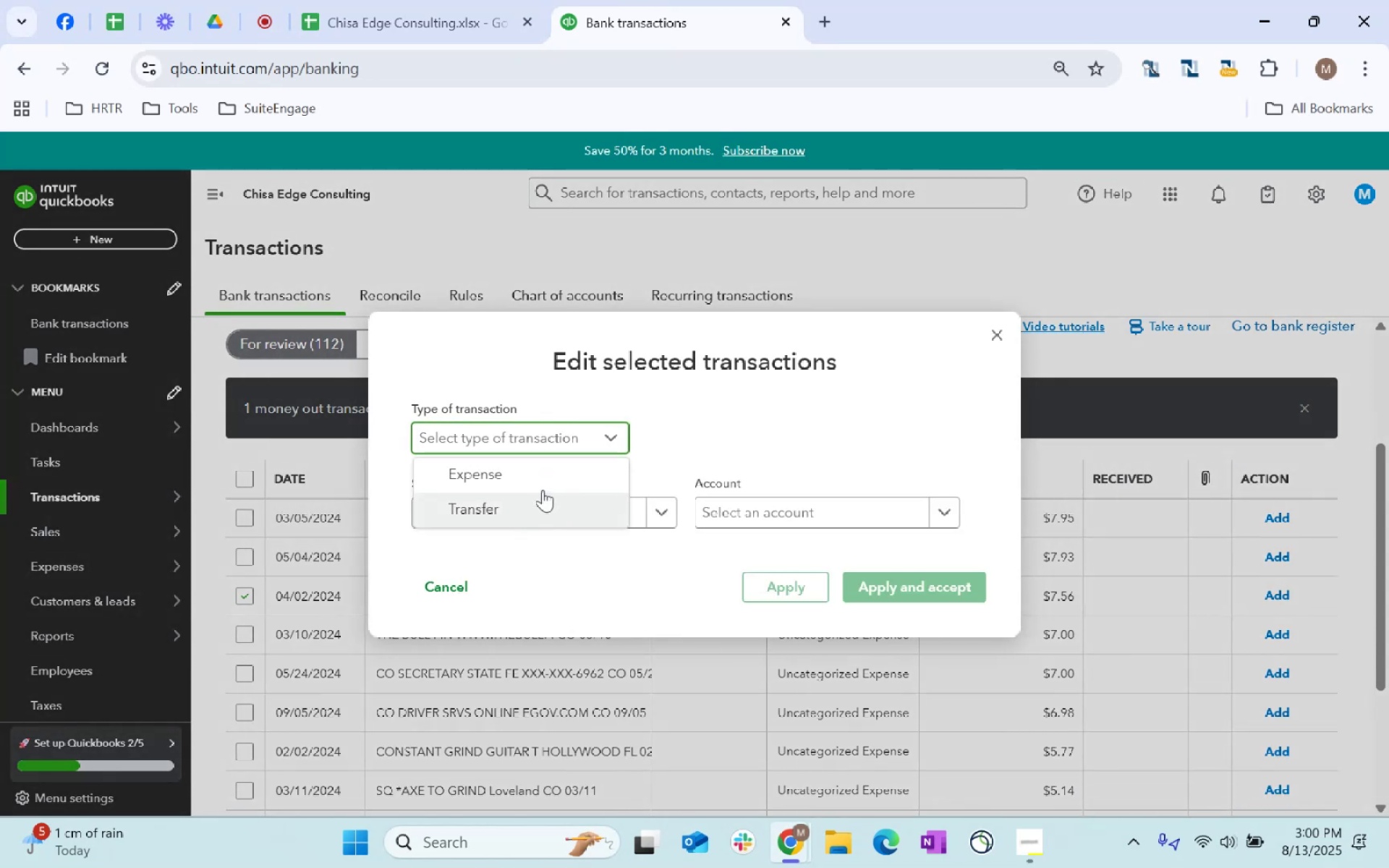 
left_click([524, 509])
 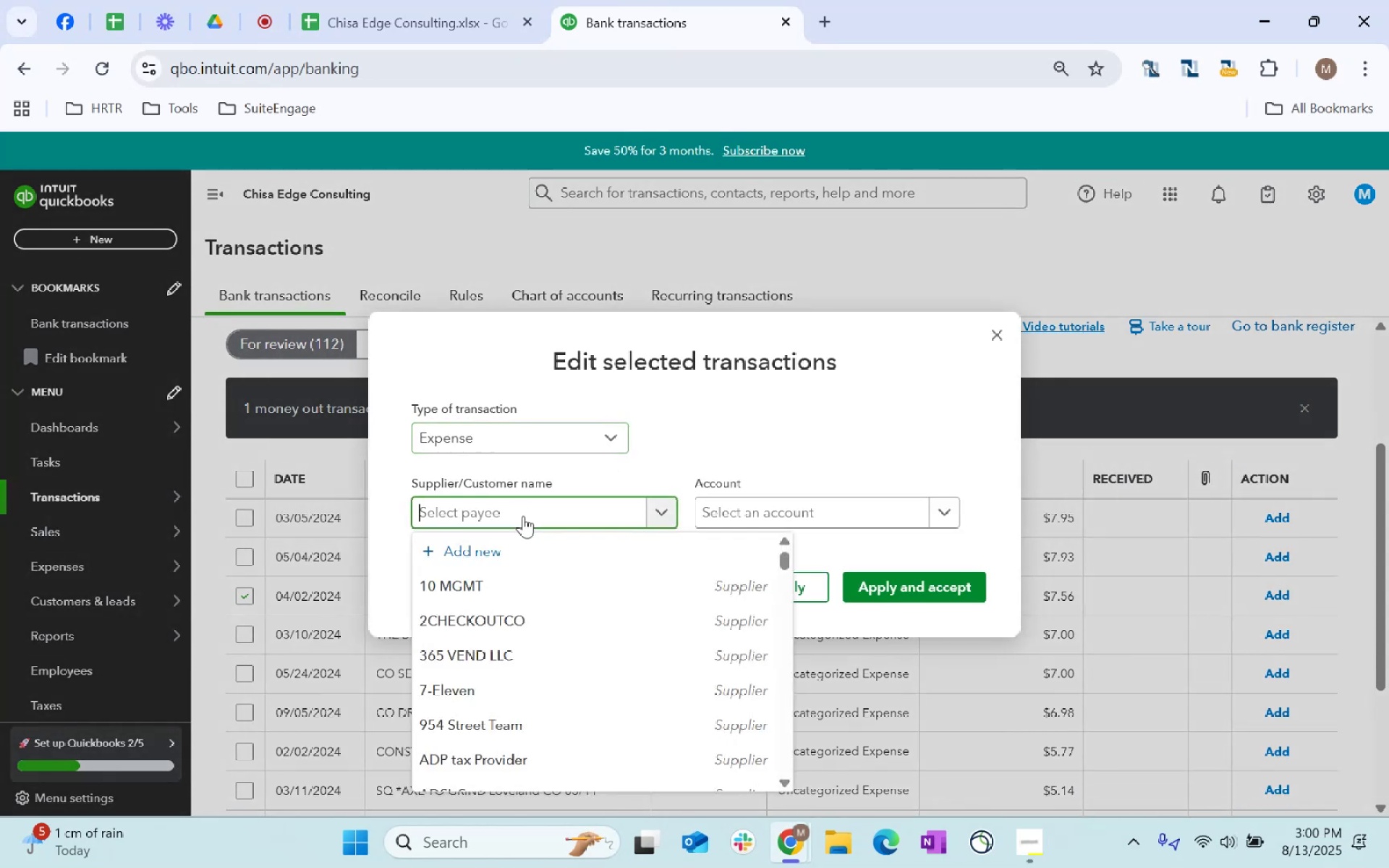 
type(Airlines)
key(Tab)
 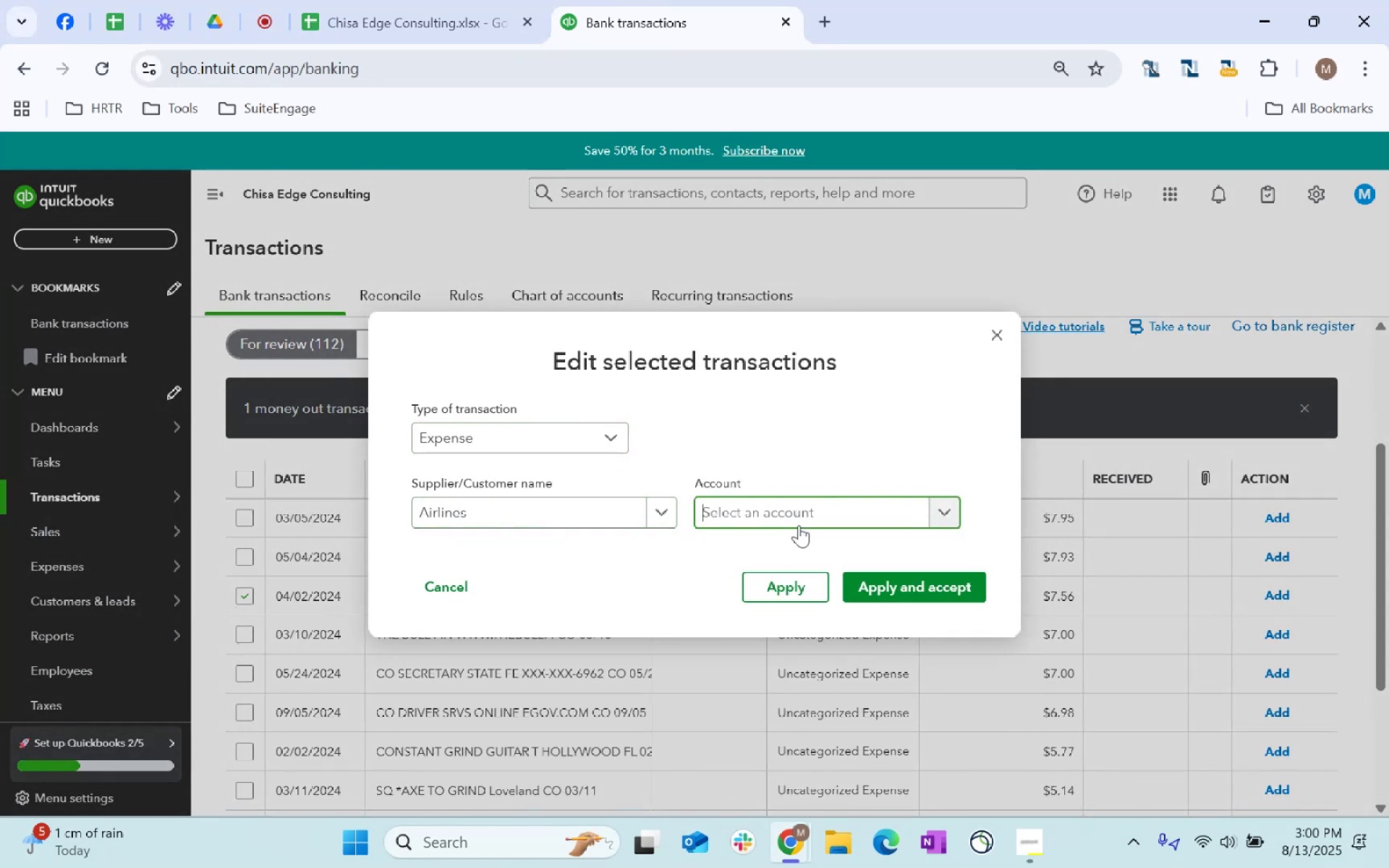 
left_click([799, 524])
 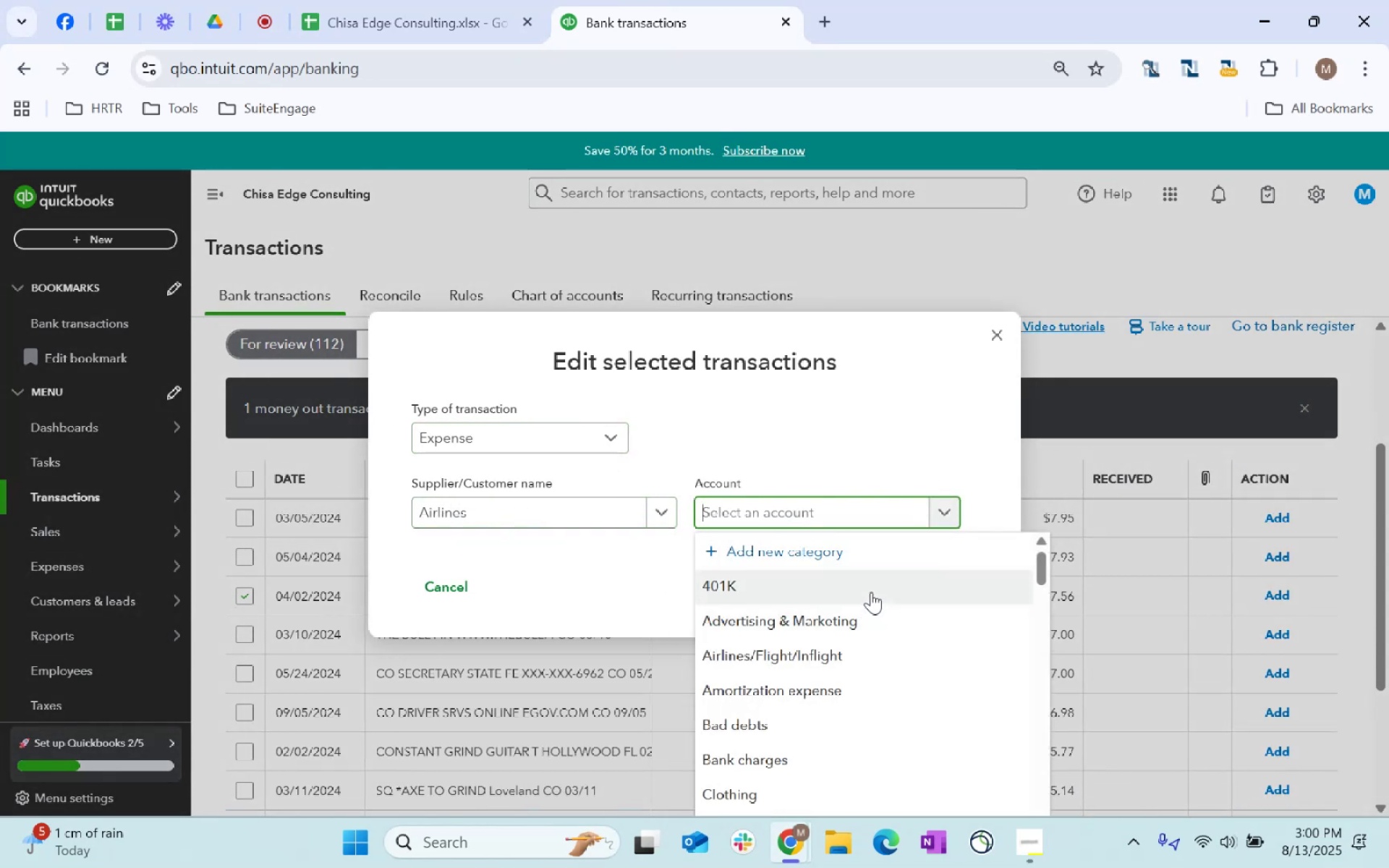 
type(air)
 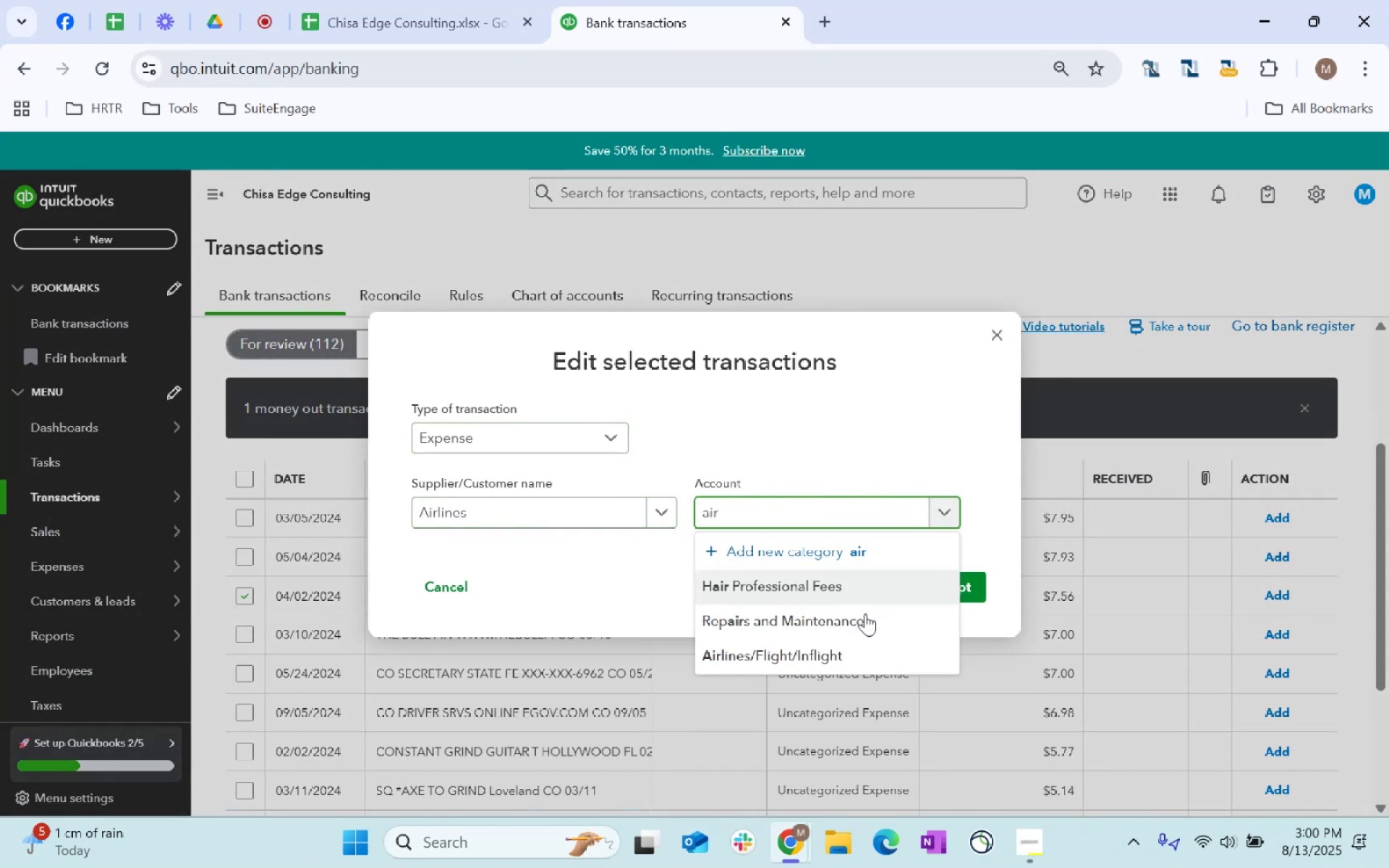 
left_click([844, 650])
 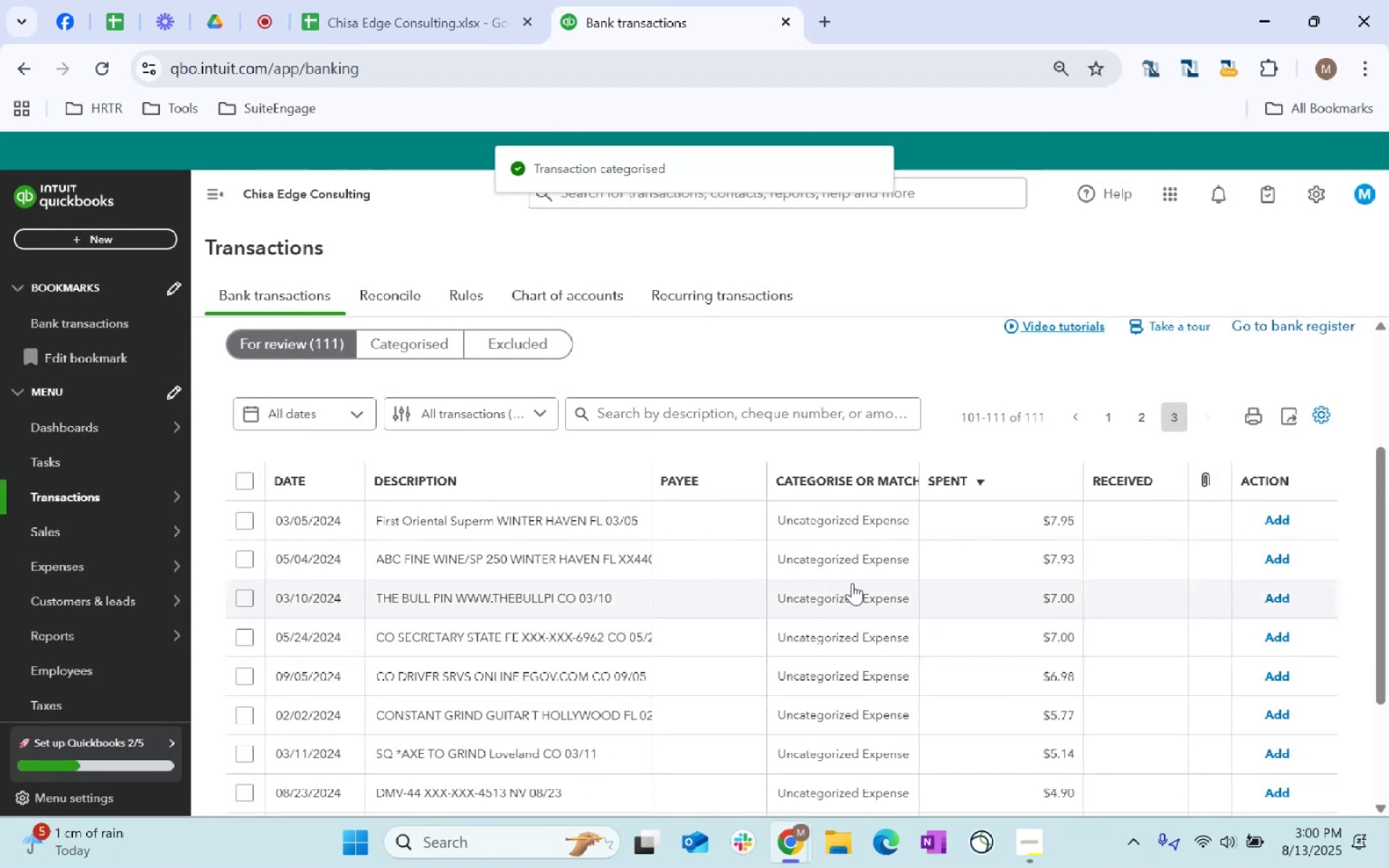 
scroll: coordinate [799, 648], scroll_direction: down, amount: 2.0
 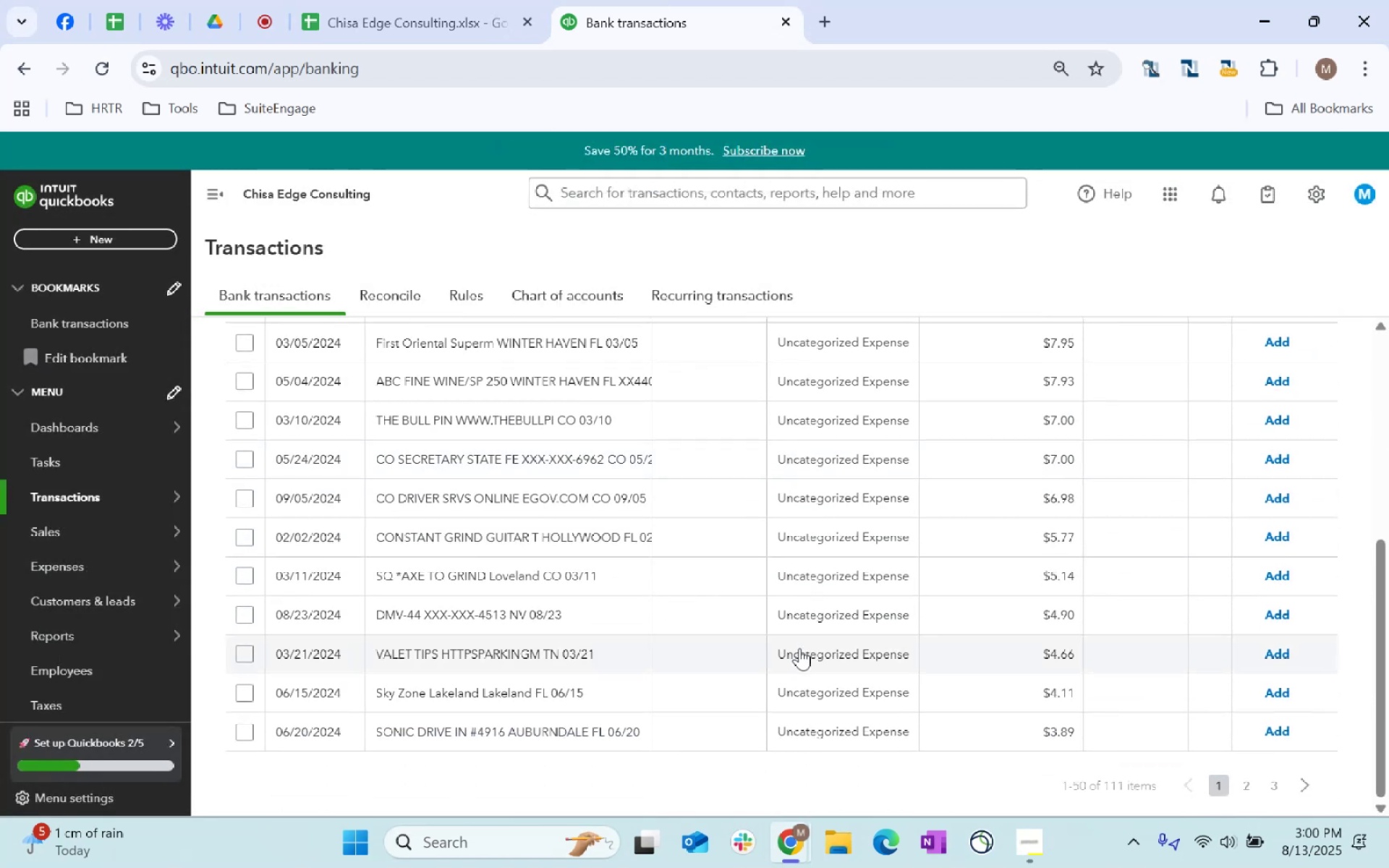 
scroll: coordinate [830, 655], scroll_direction: up, amount: 3.0
 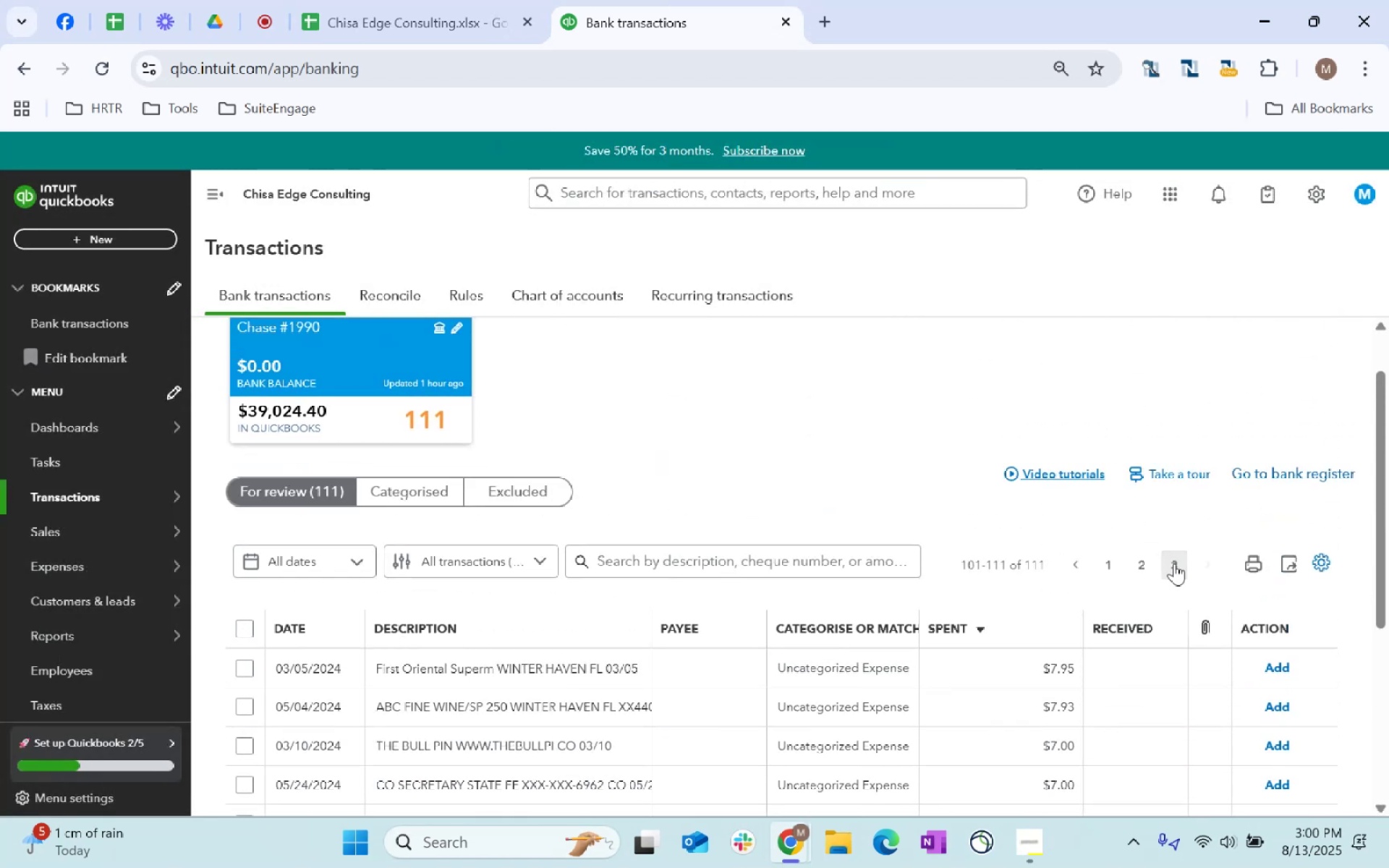 
left_click([1149, 566])
 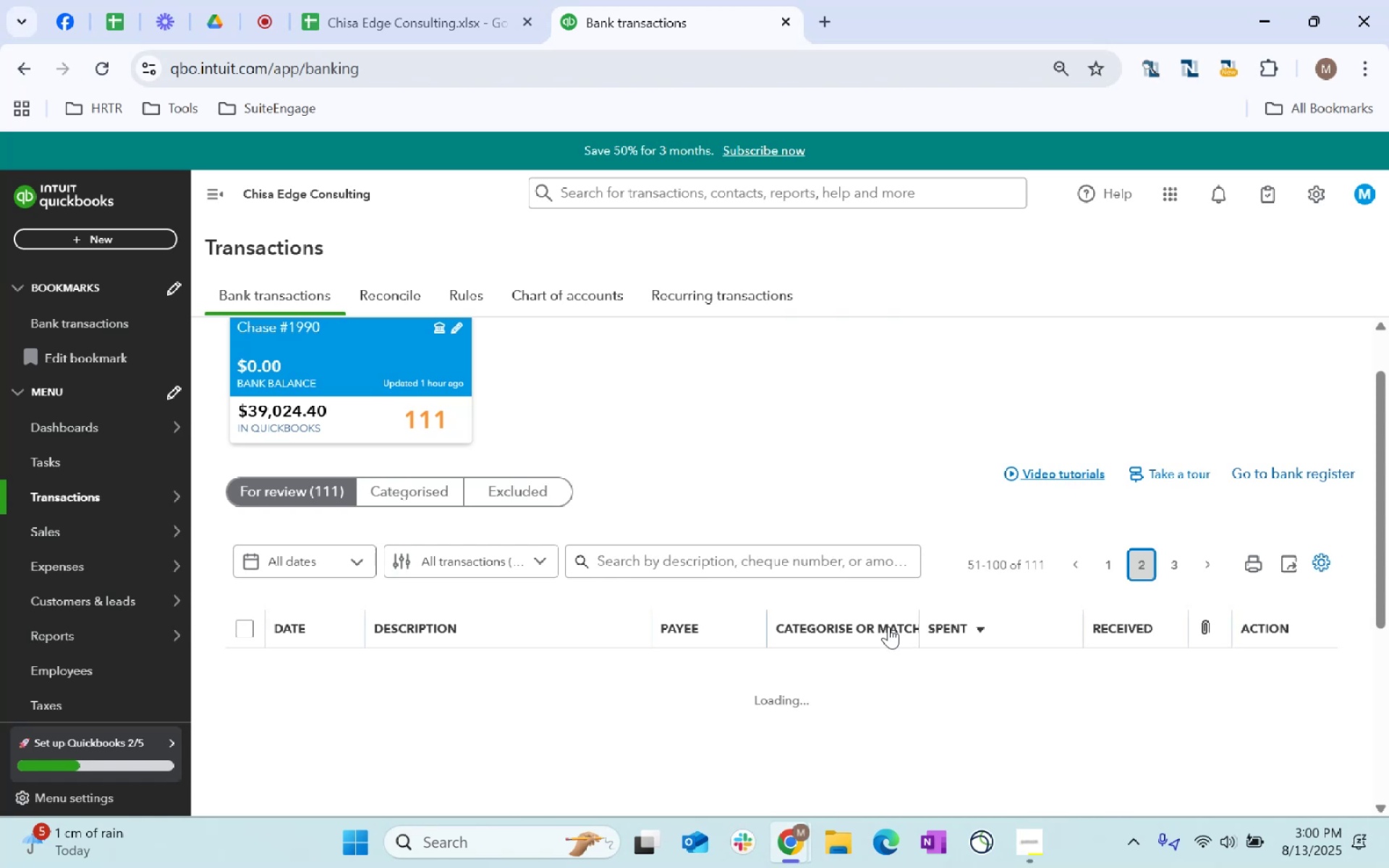 
scroll: coordinate [453, 563], scroll_direction: down, amount: 6.0
 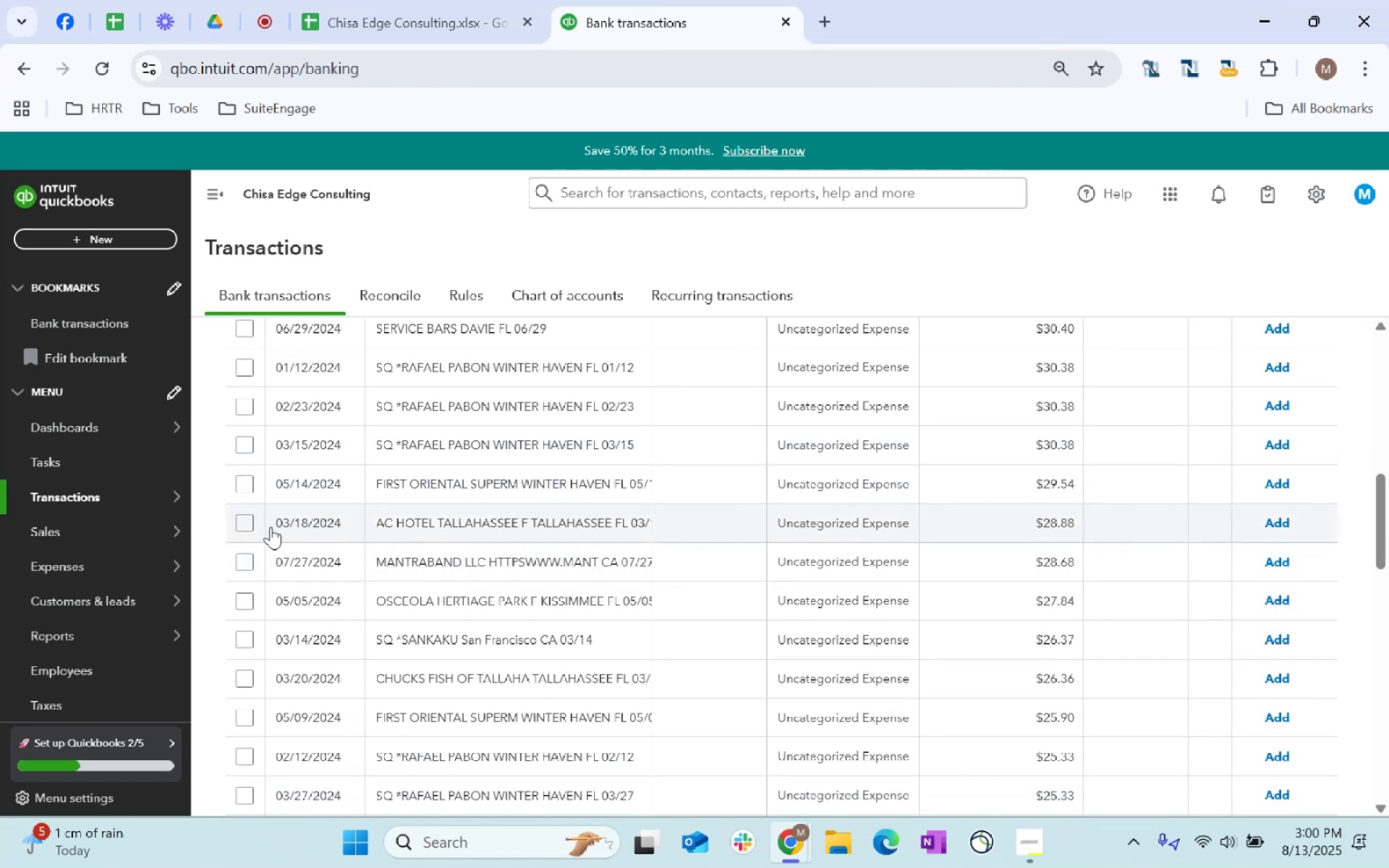 
left_click([243, 522])
 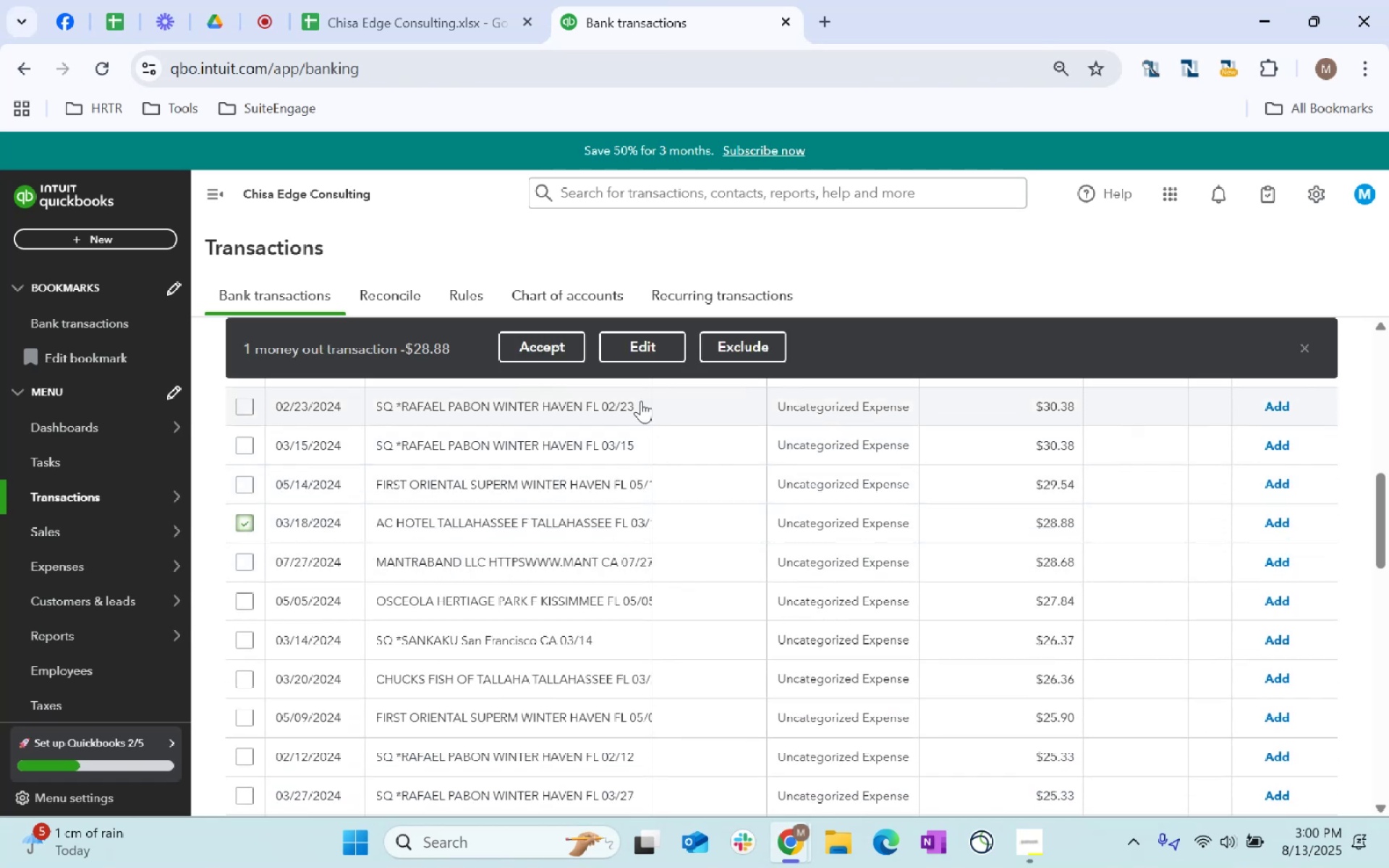 
left_click([616, 355])
 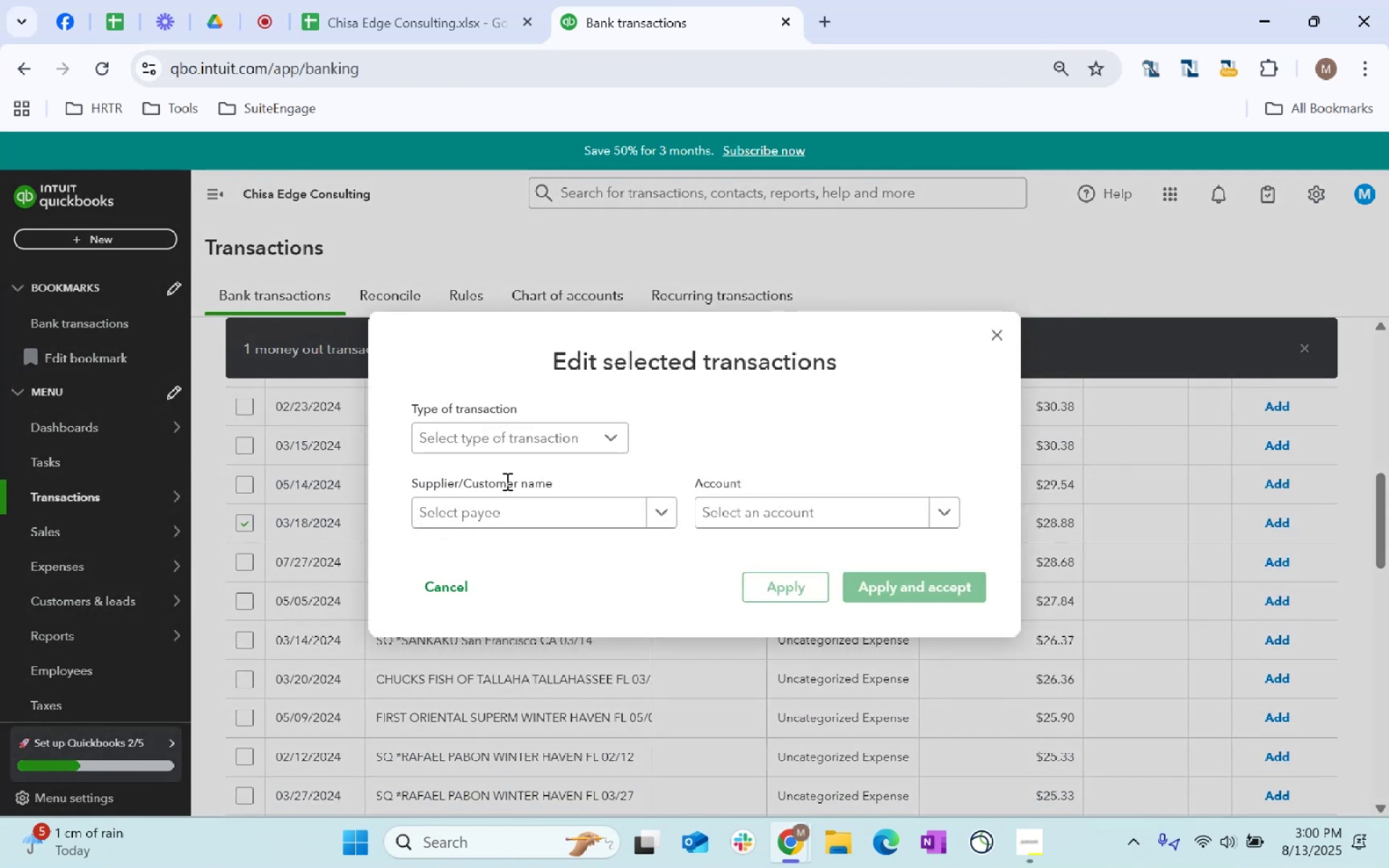 
left_click([528, 521])
 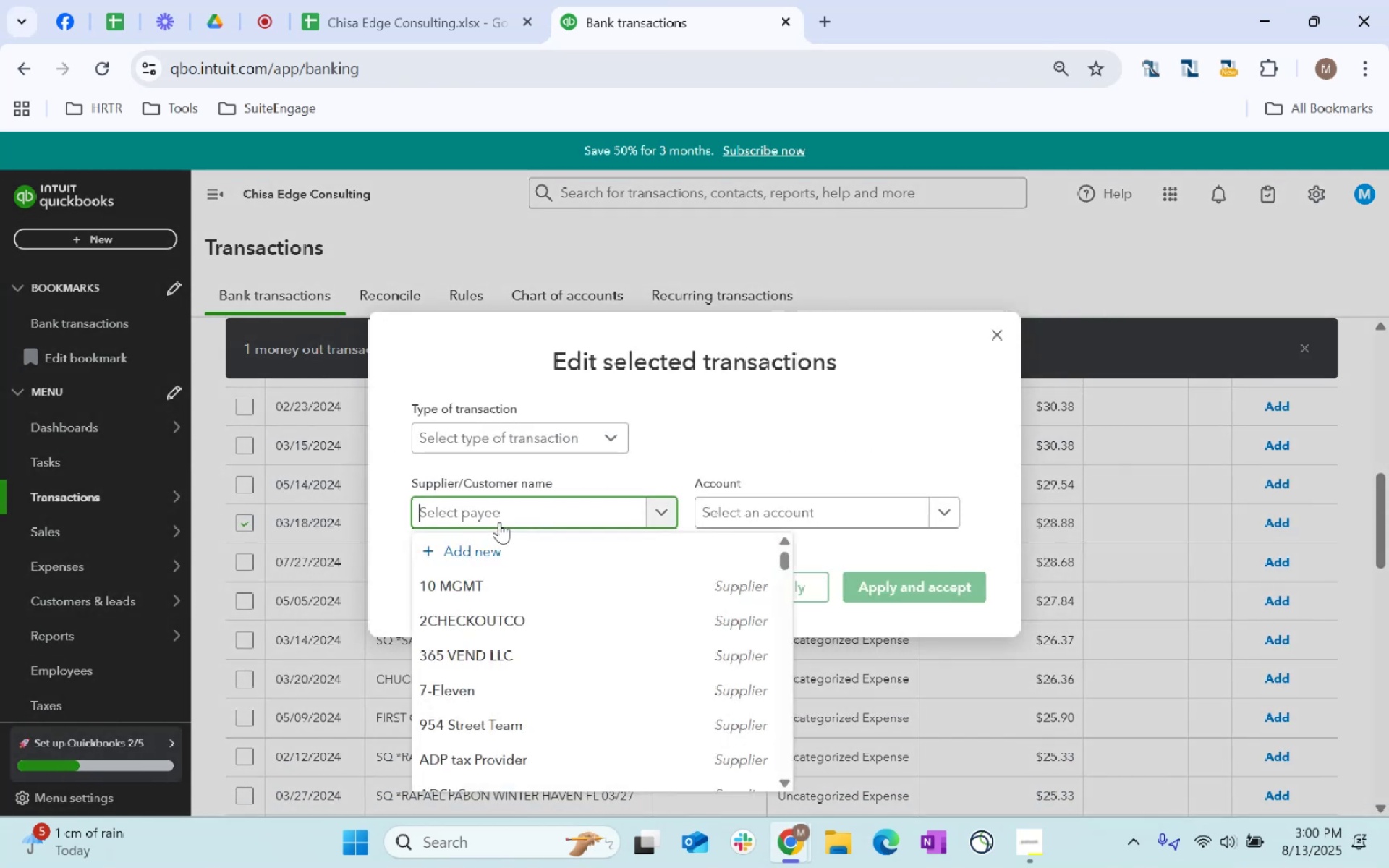 
type(Hotels)
key(Tab)
type(hotel)
 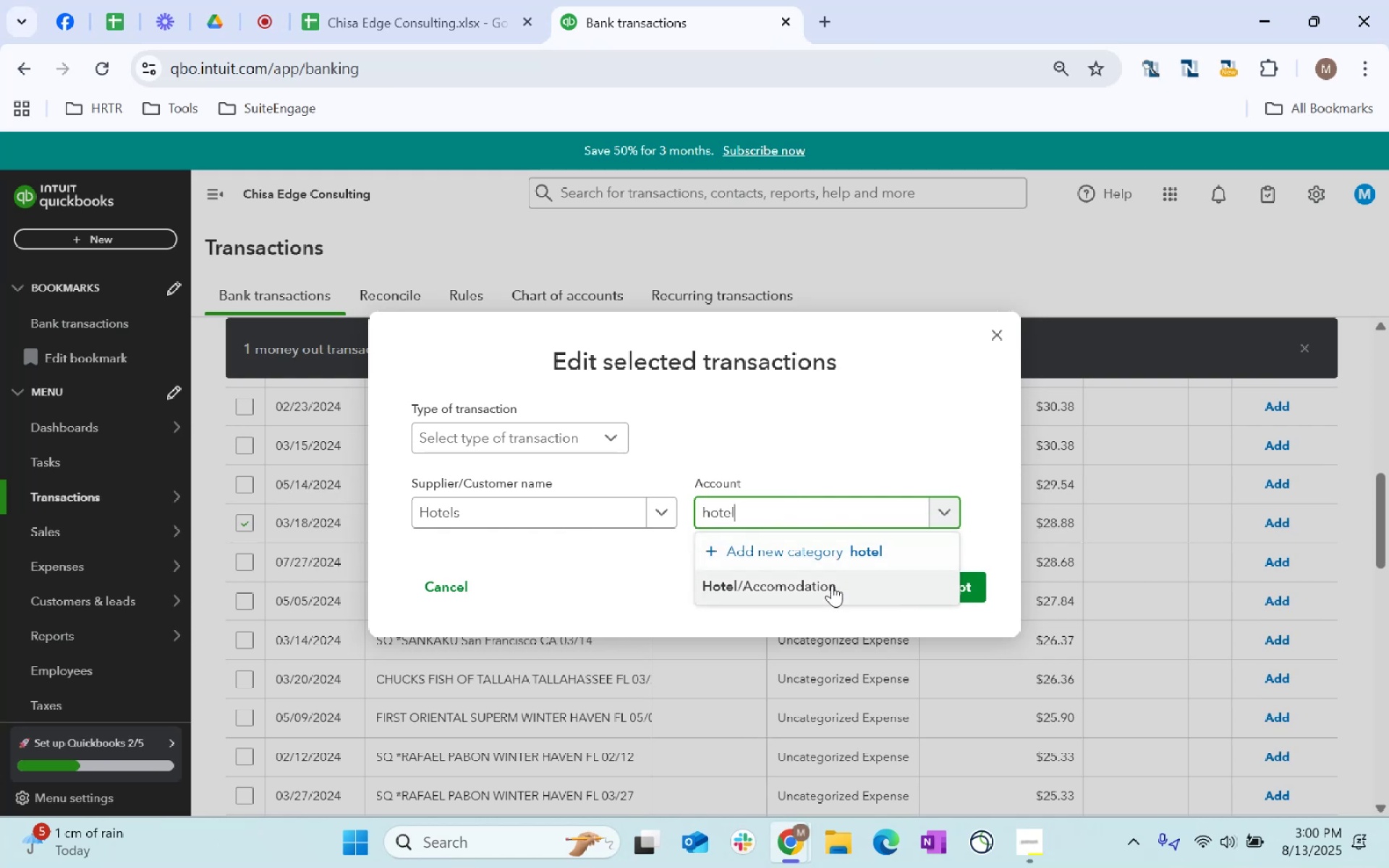 
double_click([894, 587])
 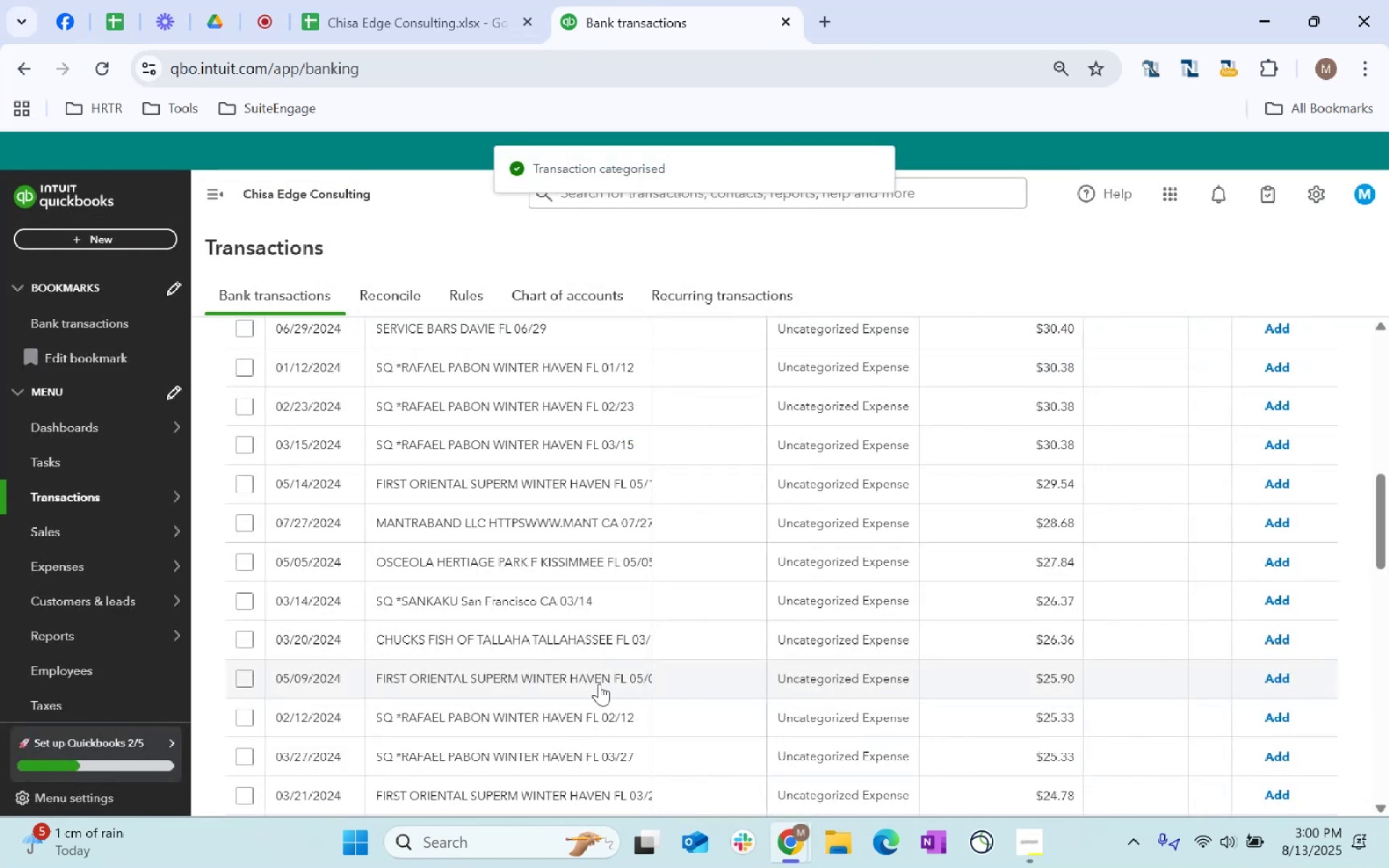 
scroll: coordinate [599, 684], scroll_direction: down, amount: 2.0
 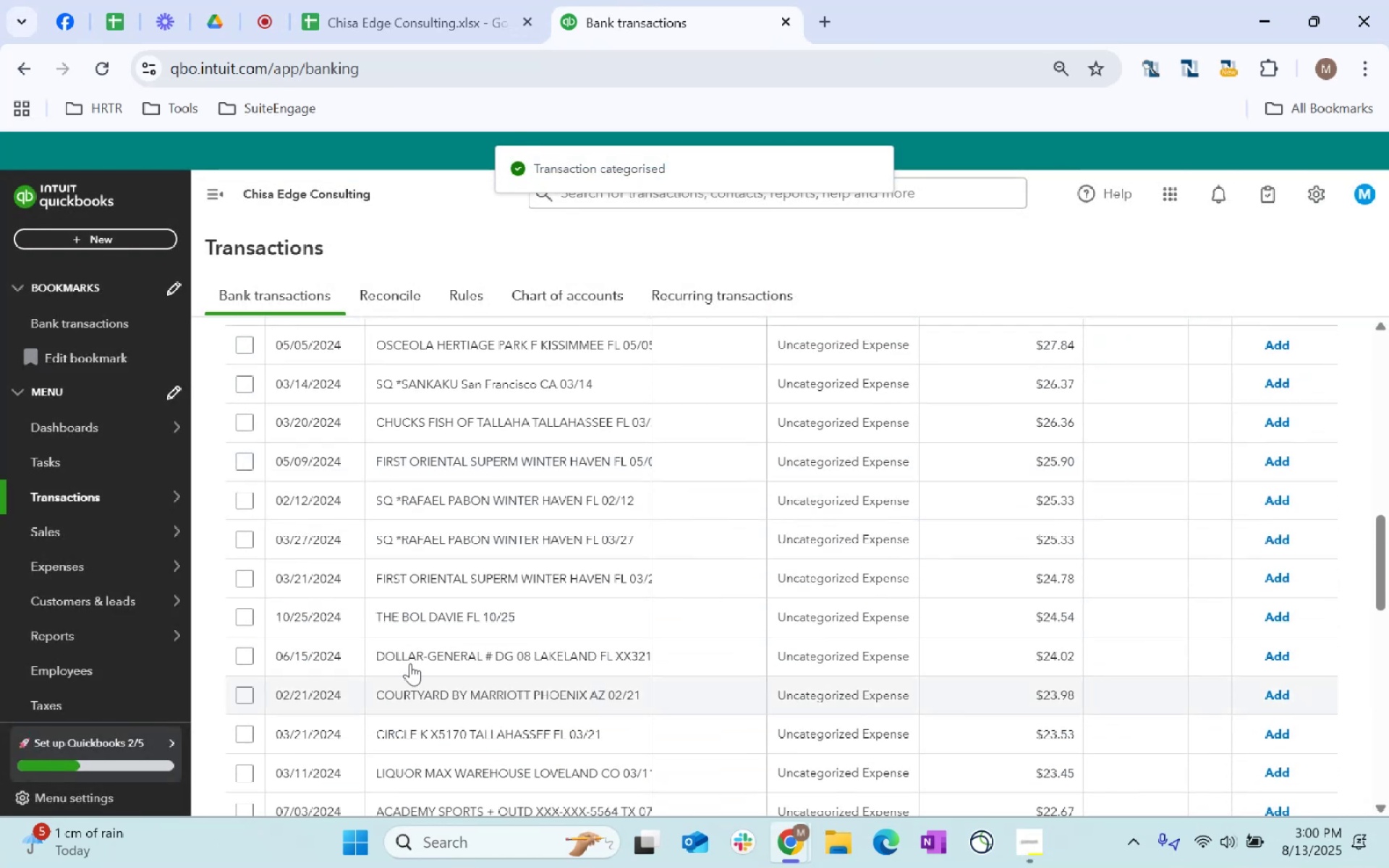 
scroll: coordinate [561, 581], scroll_direction: up, amount: 6.0
 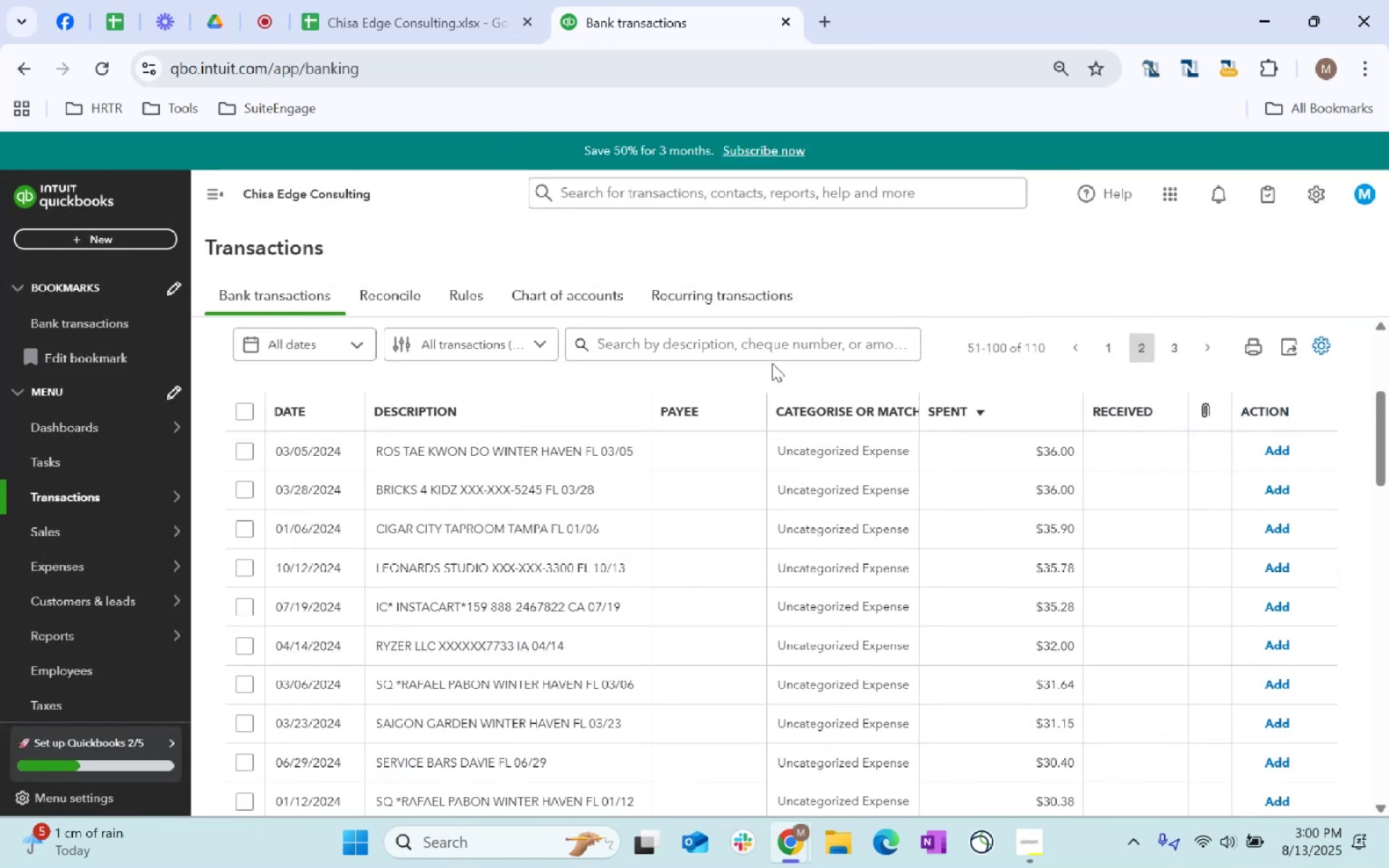 
left_click([755, 343])
 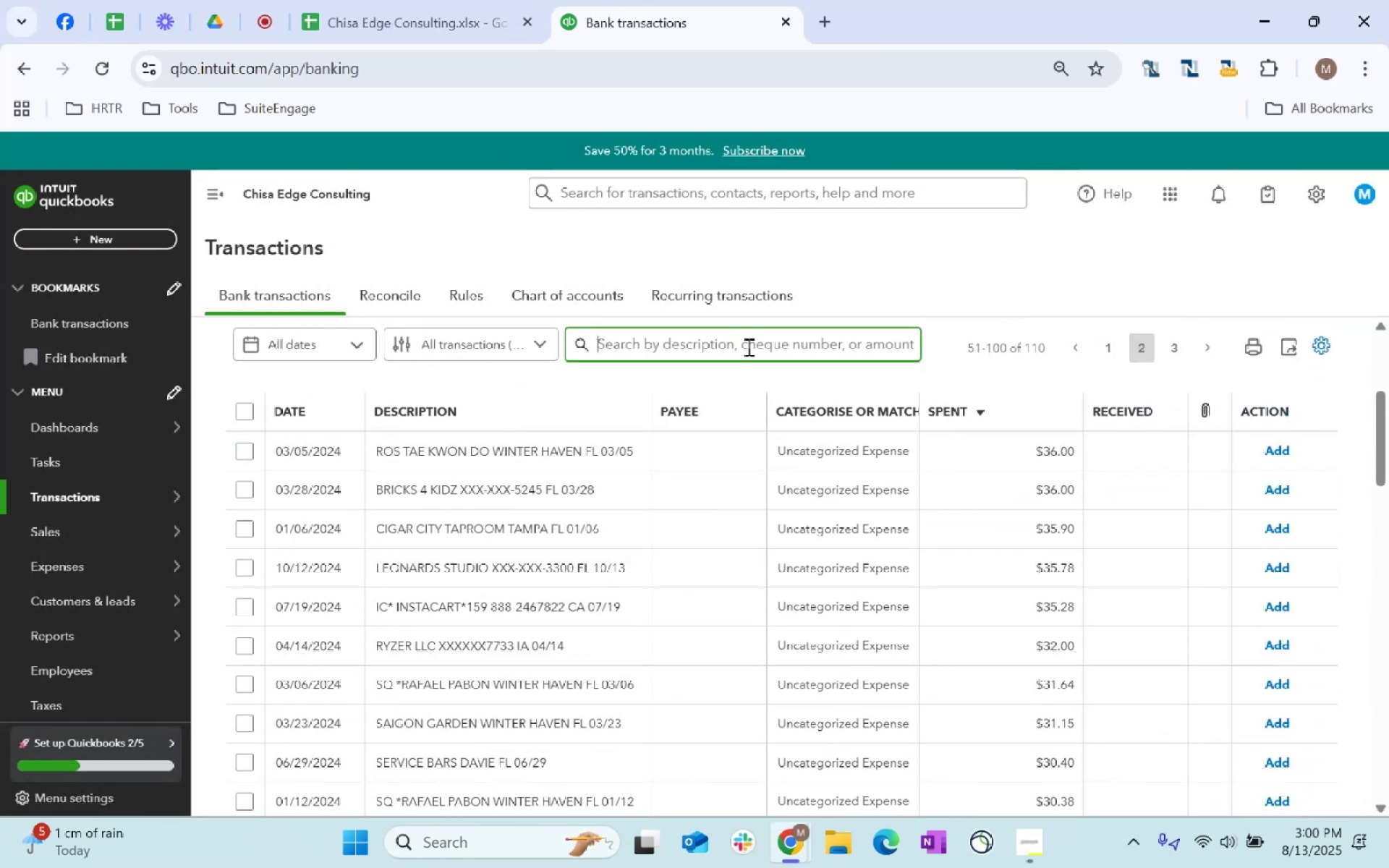 
type(dollar-general)
 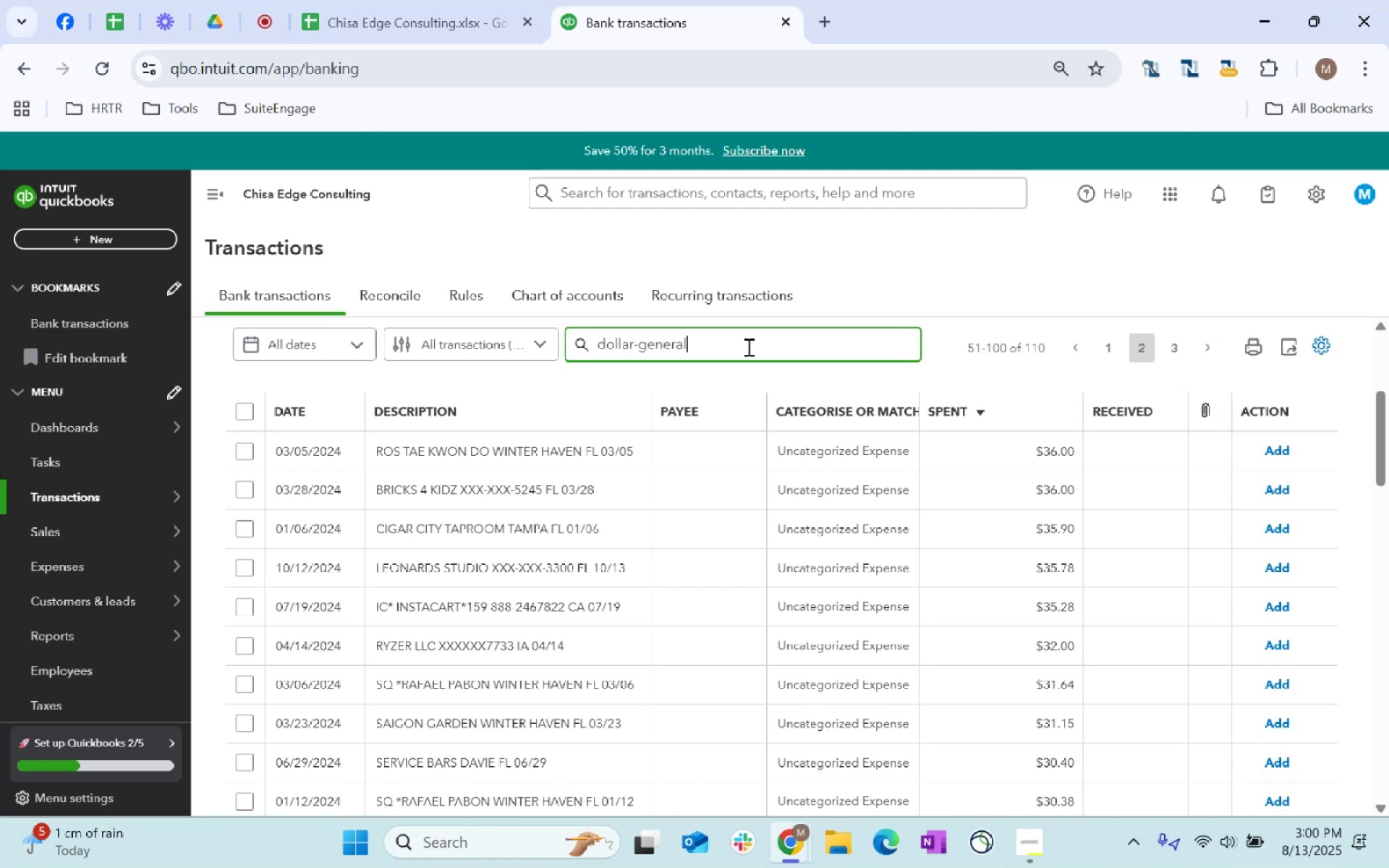 
key(Enter)
 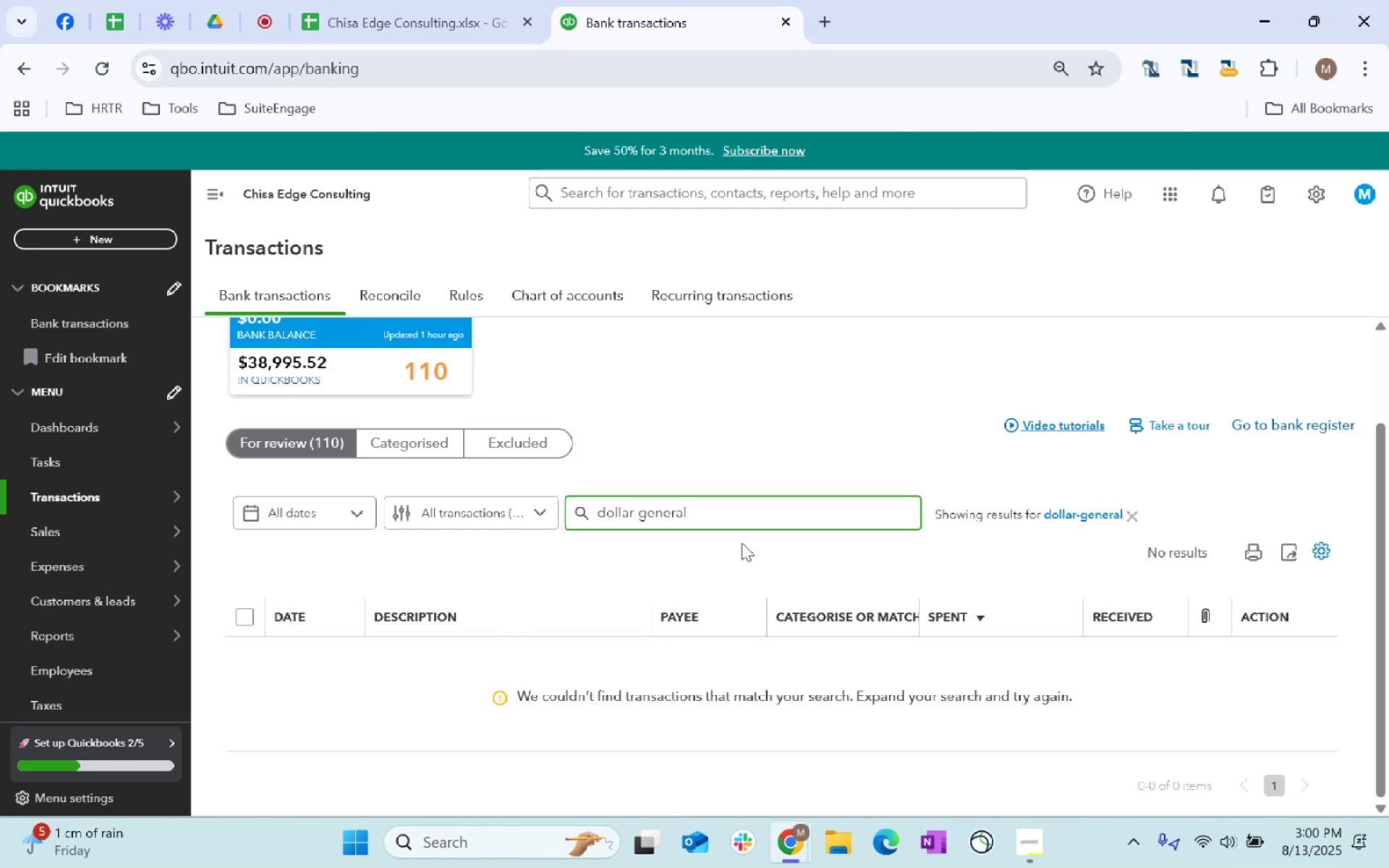 
left_click_drag(start_coordinate=[700, 508], to_coordinate=[227, 554])
 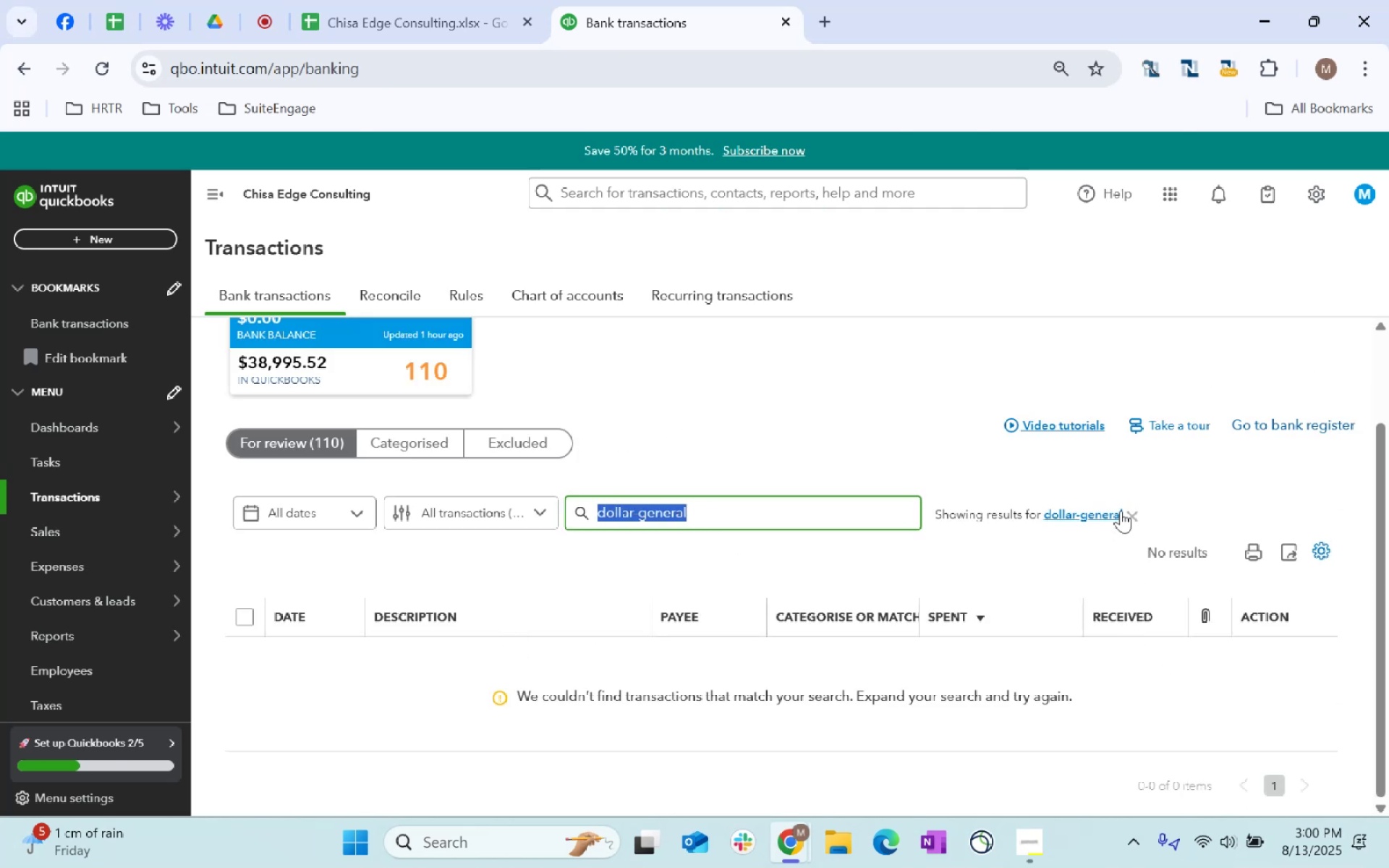 
left_click([1130, 514])
 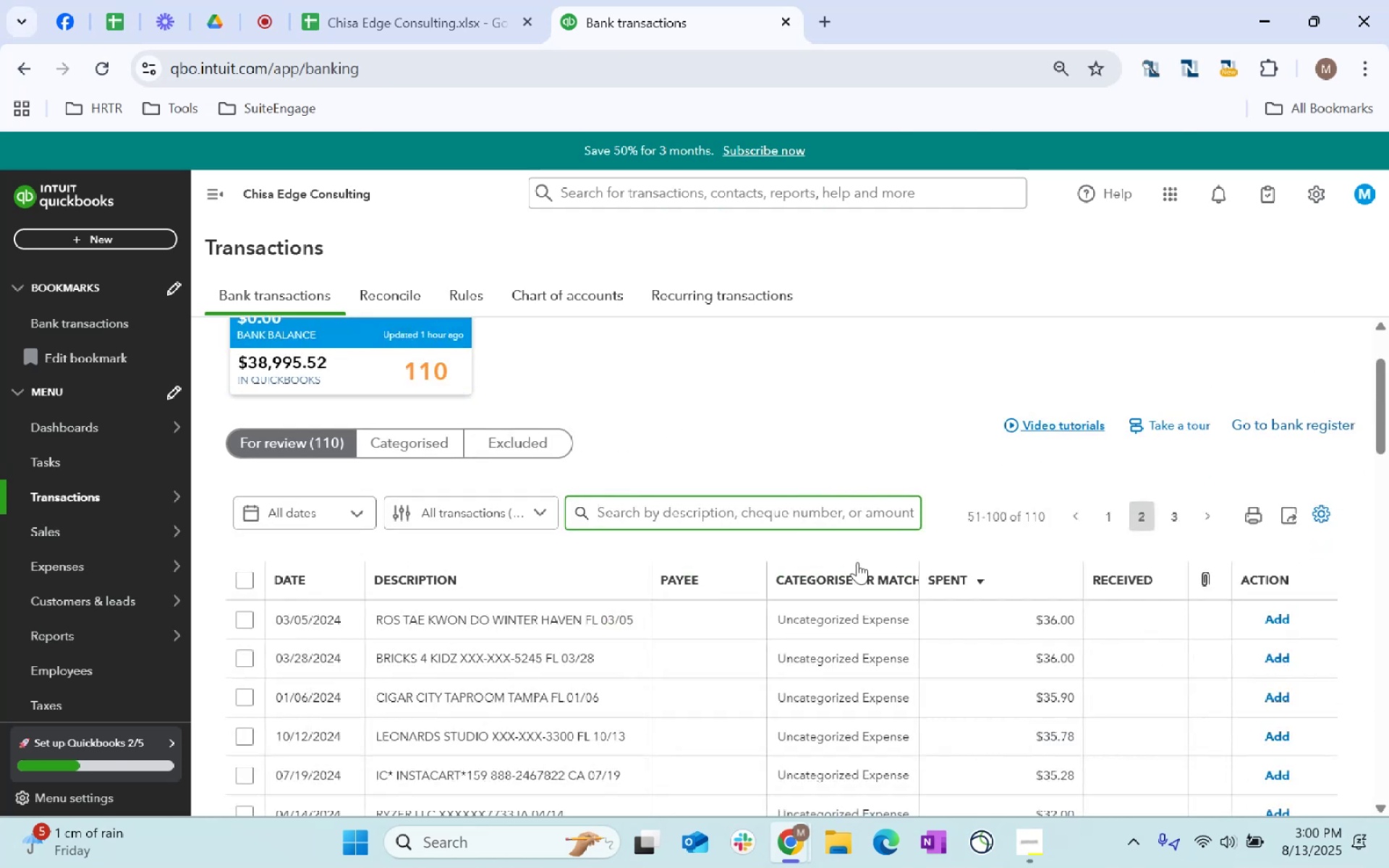 
scroll: coordinate [875, 621], scroll_direction: down, amount: 9.0
 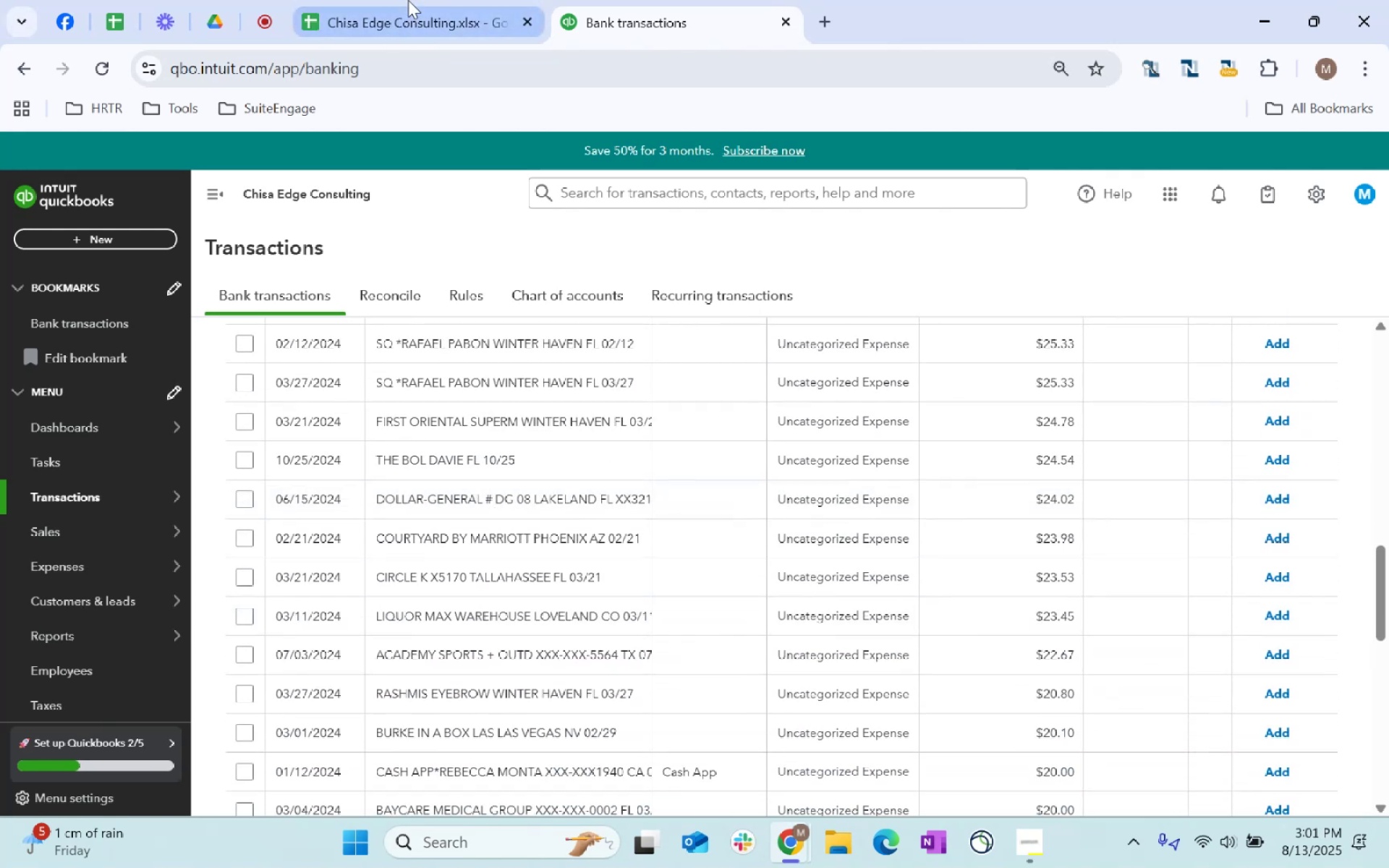 
left_click([268, 12])
 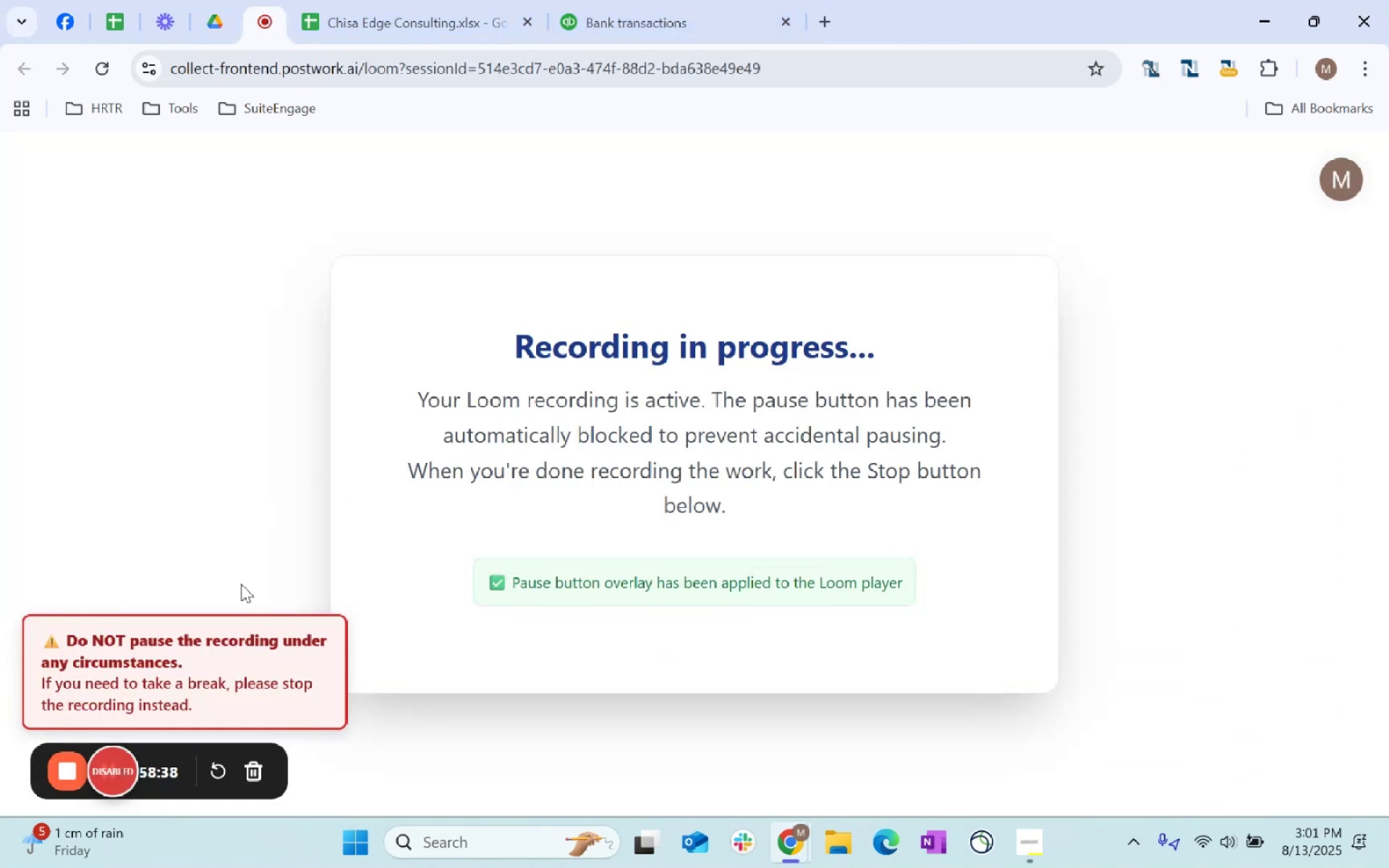 
left_click([684, 0])
 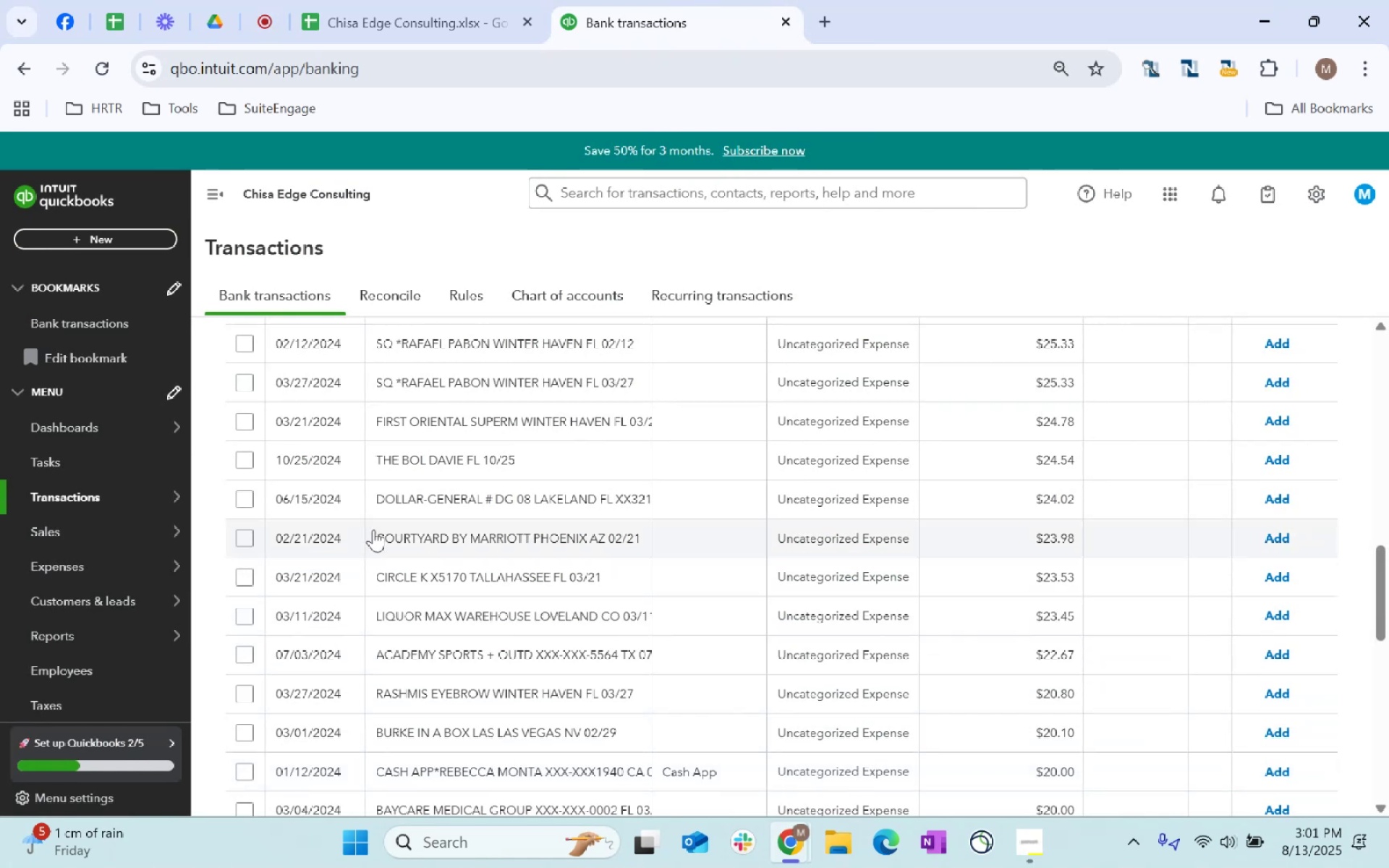 
left_click([254, 498])
 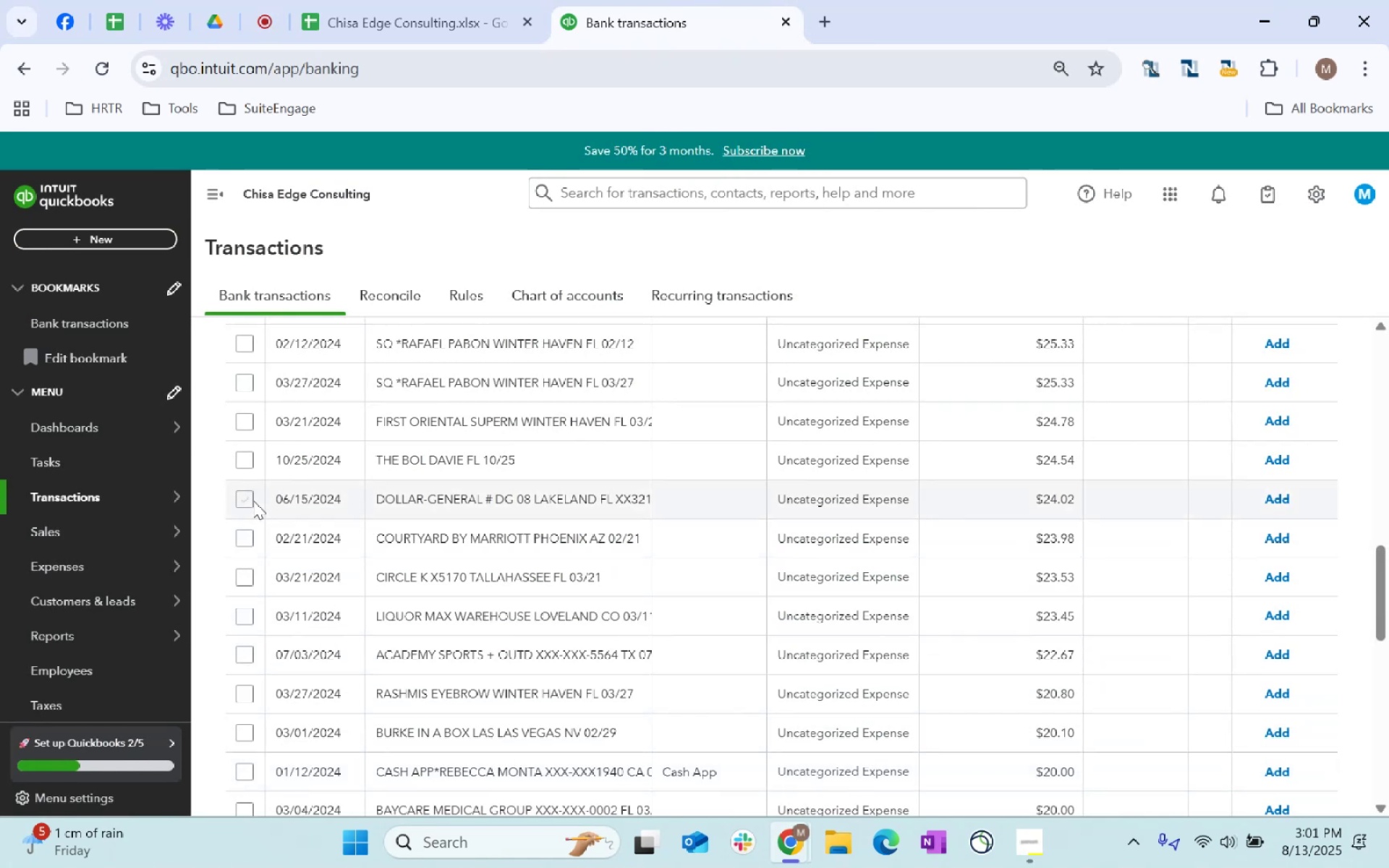 
left_click([248, 498])
 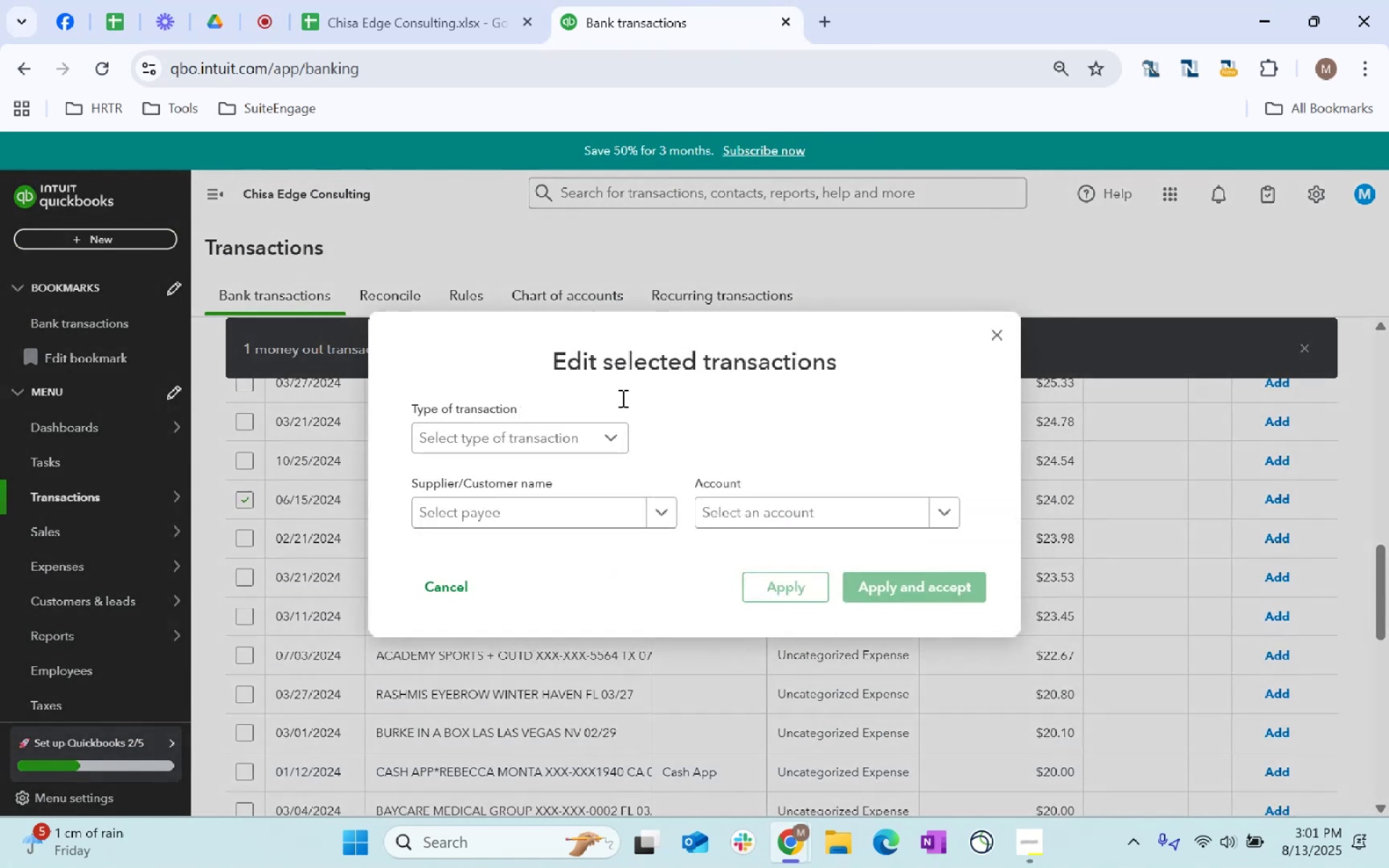 
left_click([542, 506])
 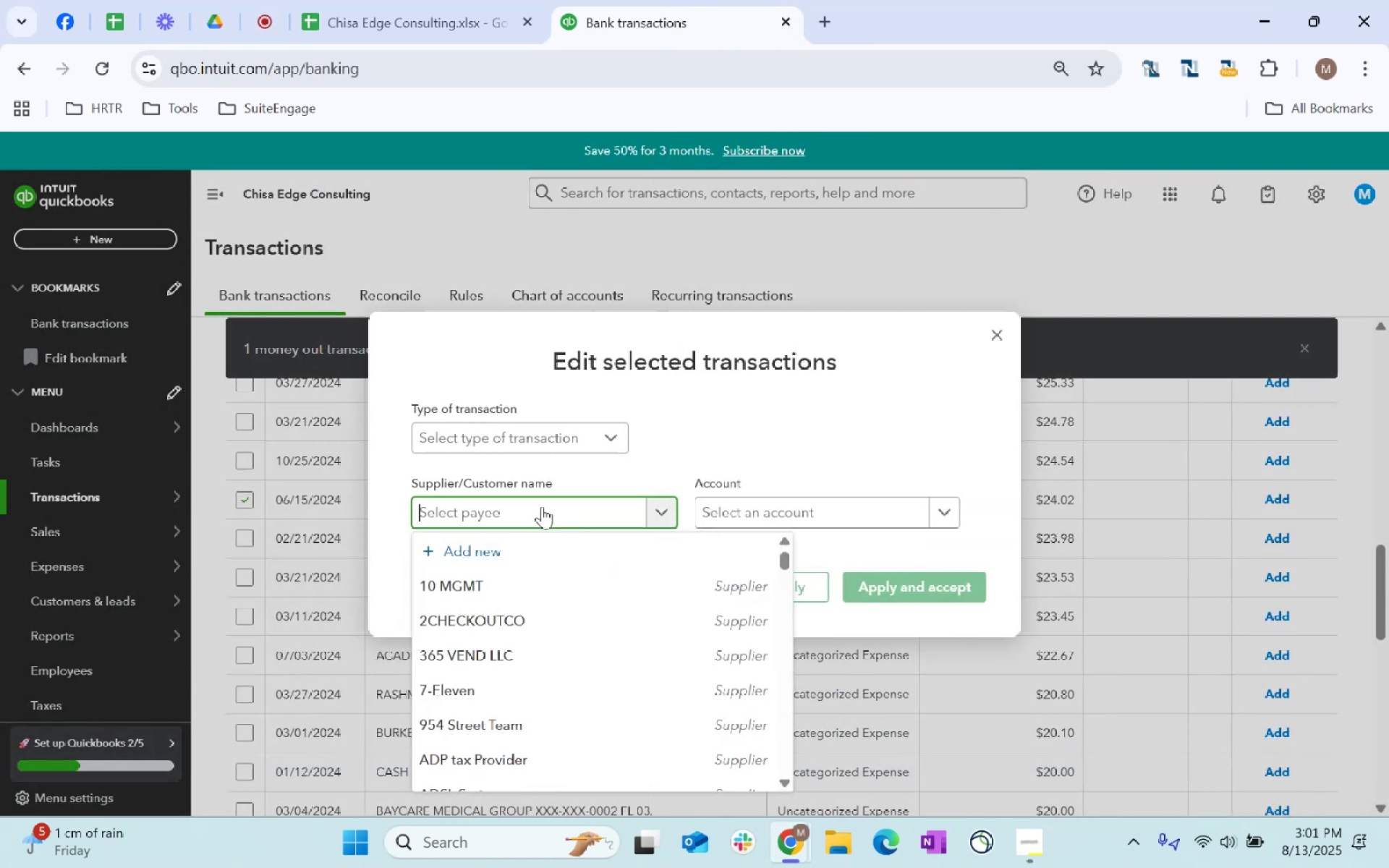 
type(DOLLAR)
 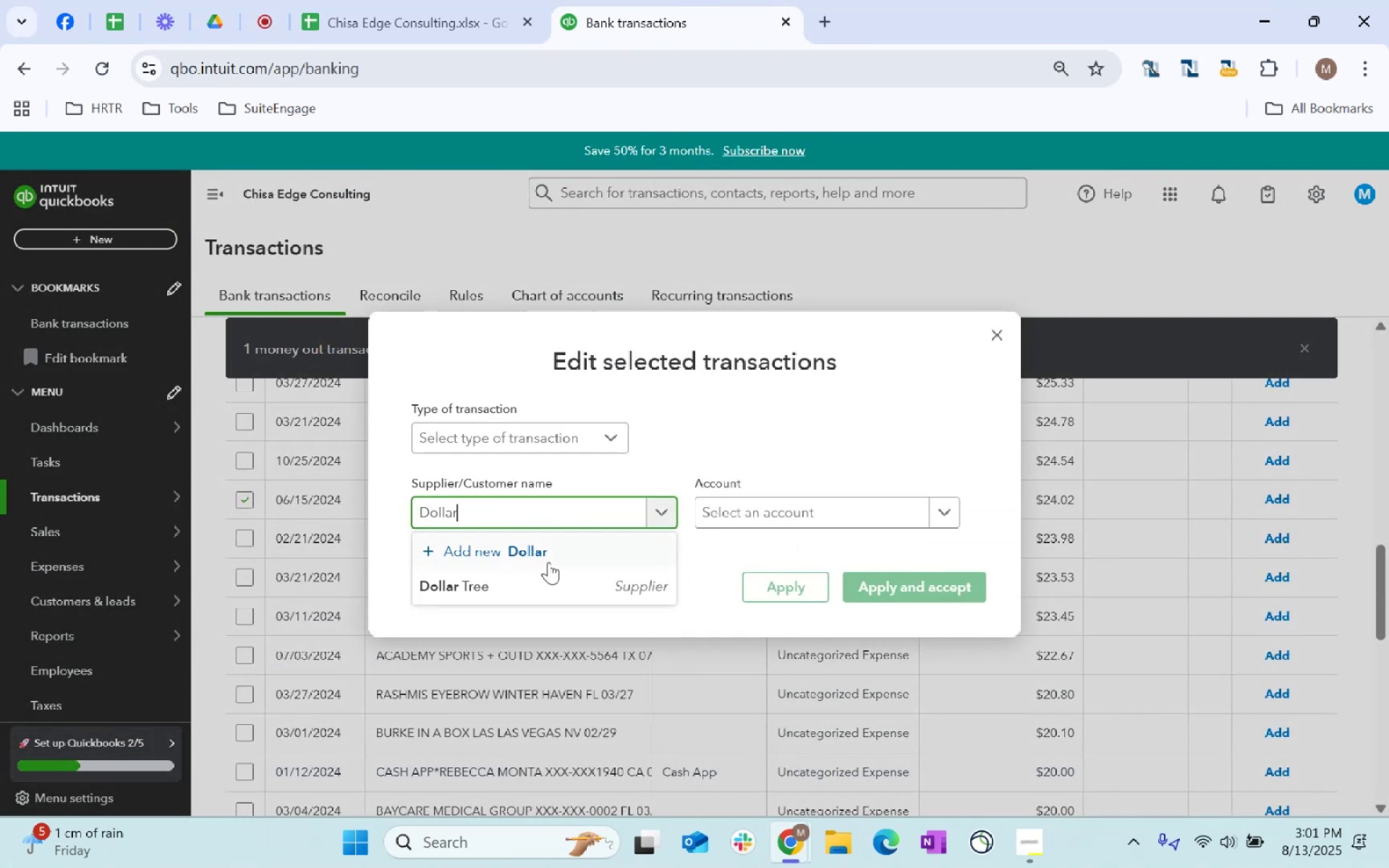 
left_click([565, 578])
 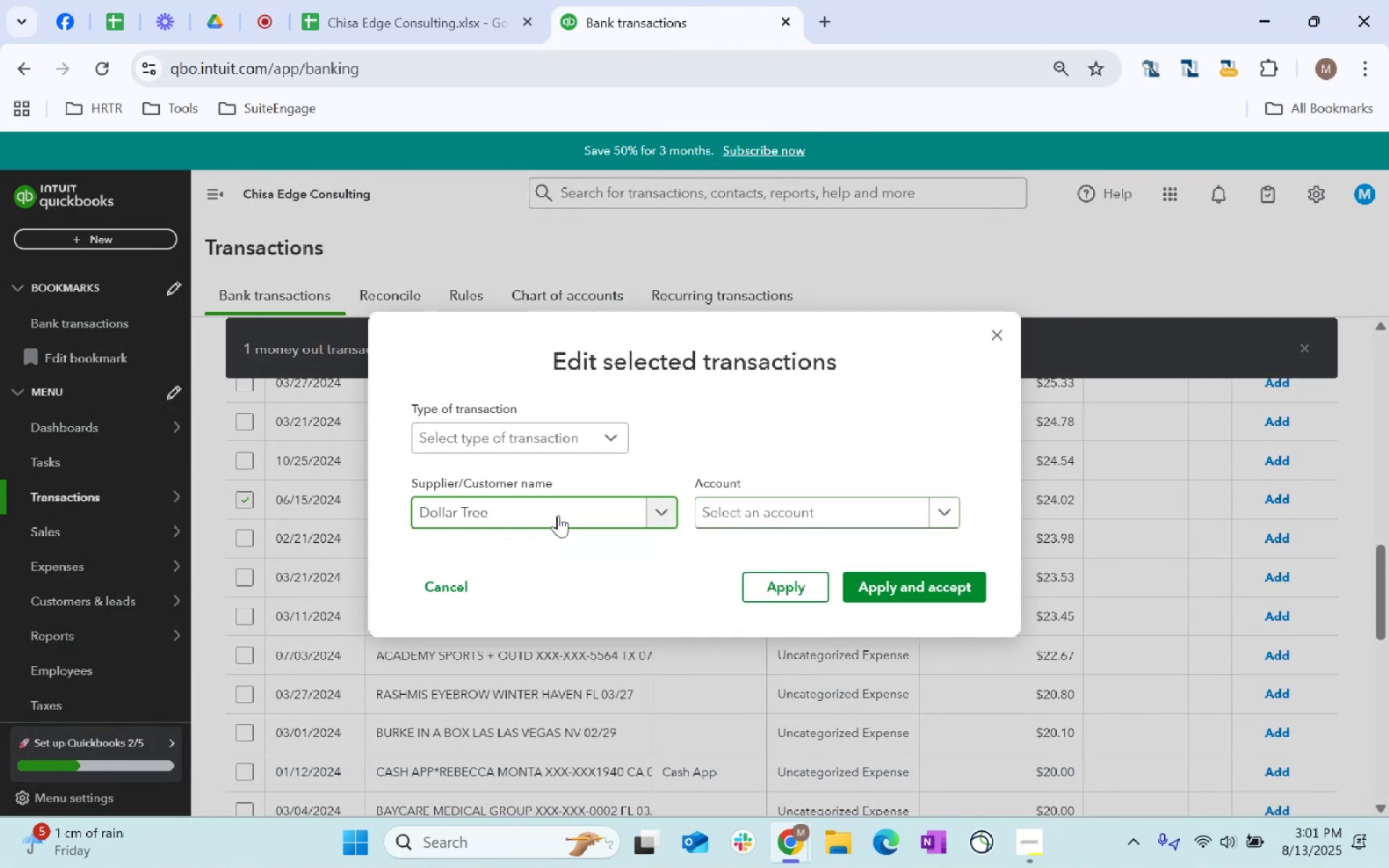 
left_click_drag(start_coordinate=[540, 499], to_coordinate=[234, 494])
 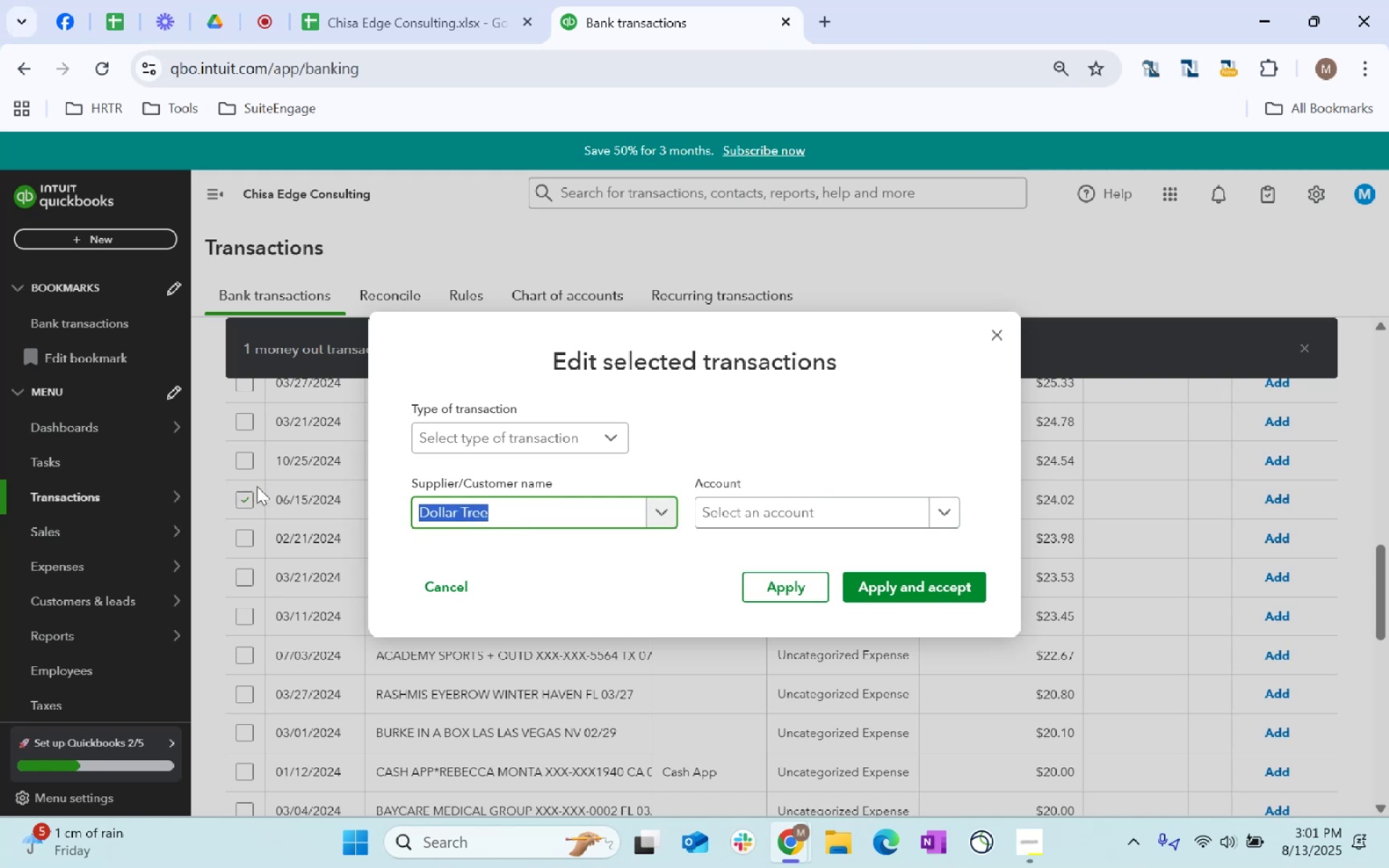 
type(supplies)
key(Backspace)
key(Tab)
type(supplies)
key(Tab)
 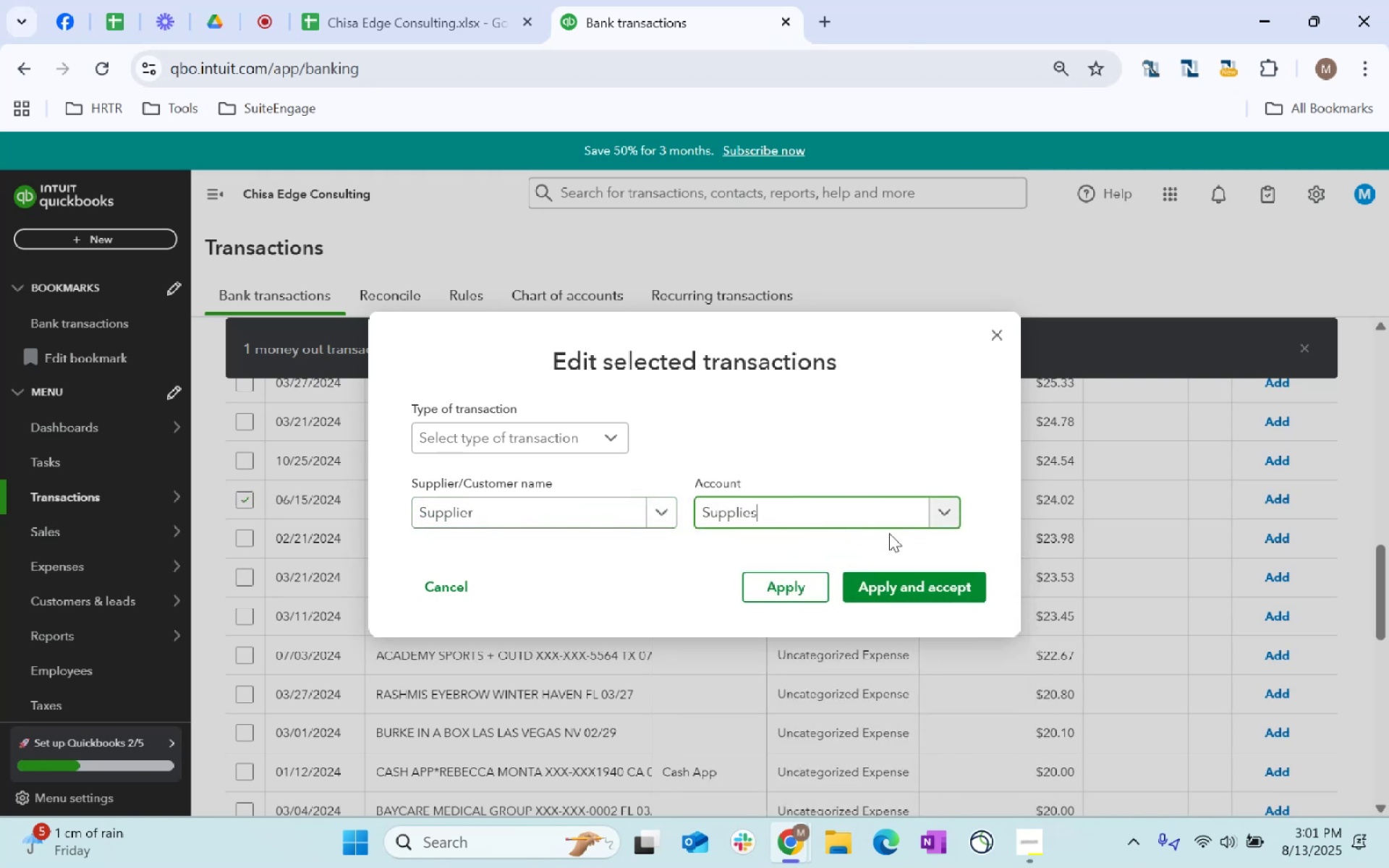 
left_click_drag(start_coordinate=[899, 567], to_coordinate=[905, 574])
 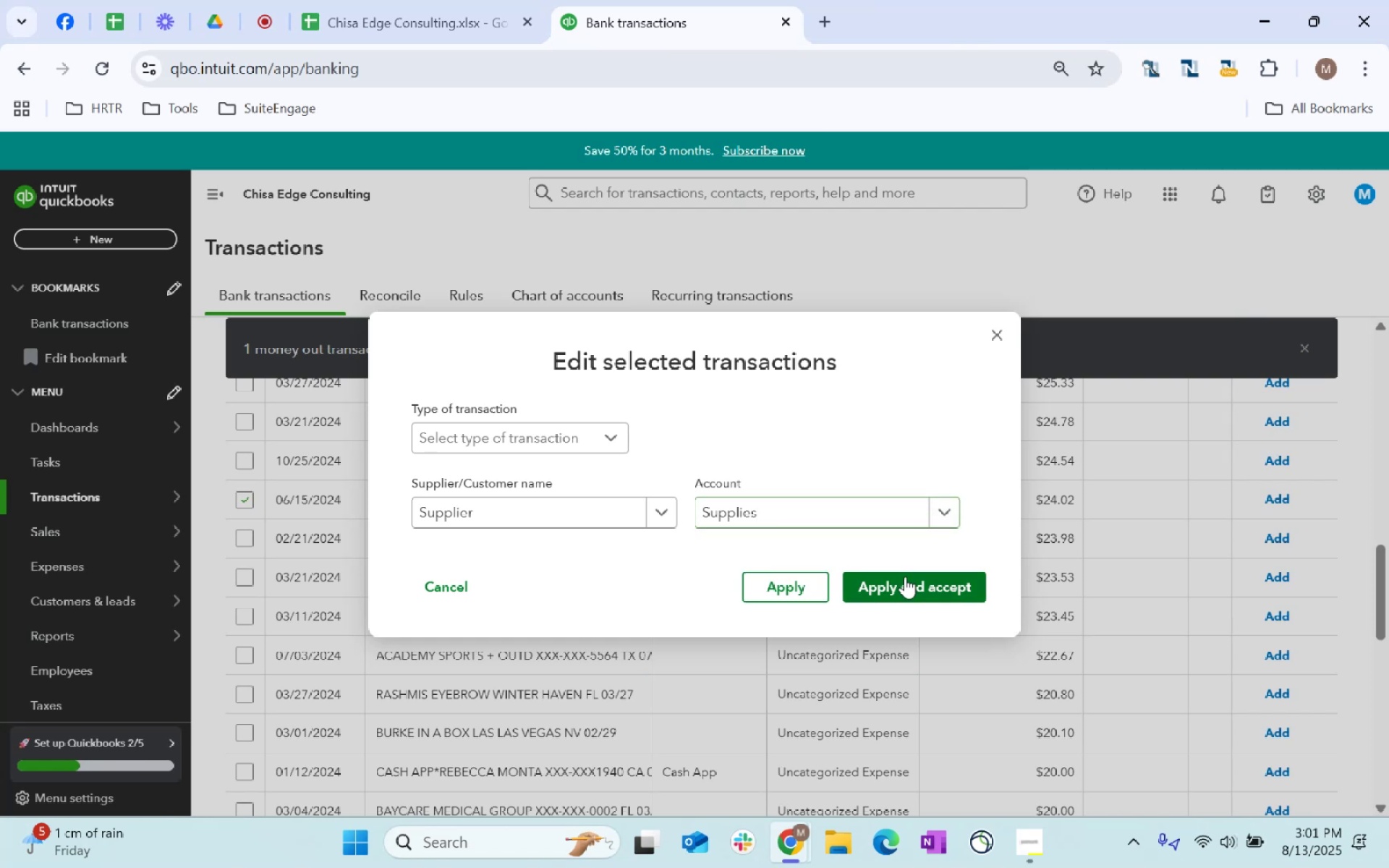 
double_click([905, 576])
 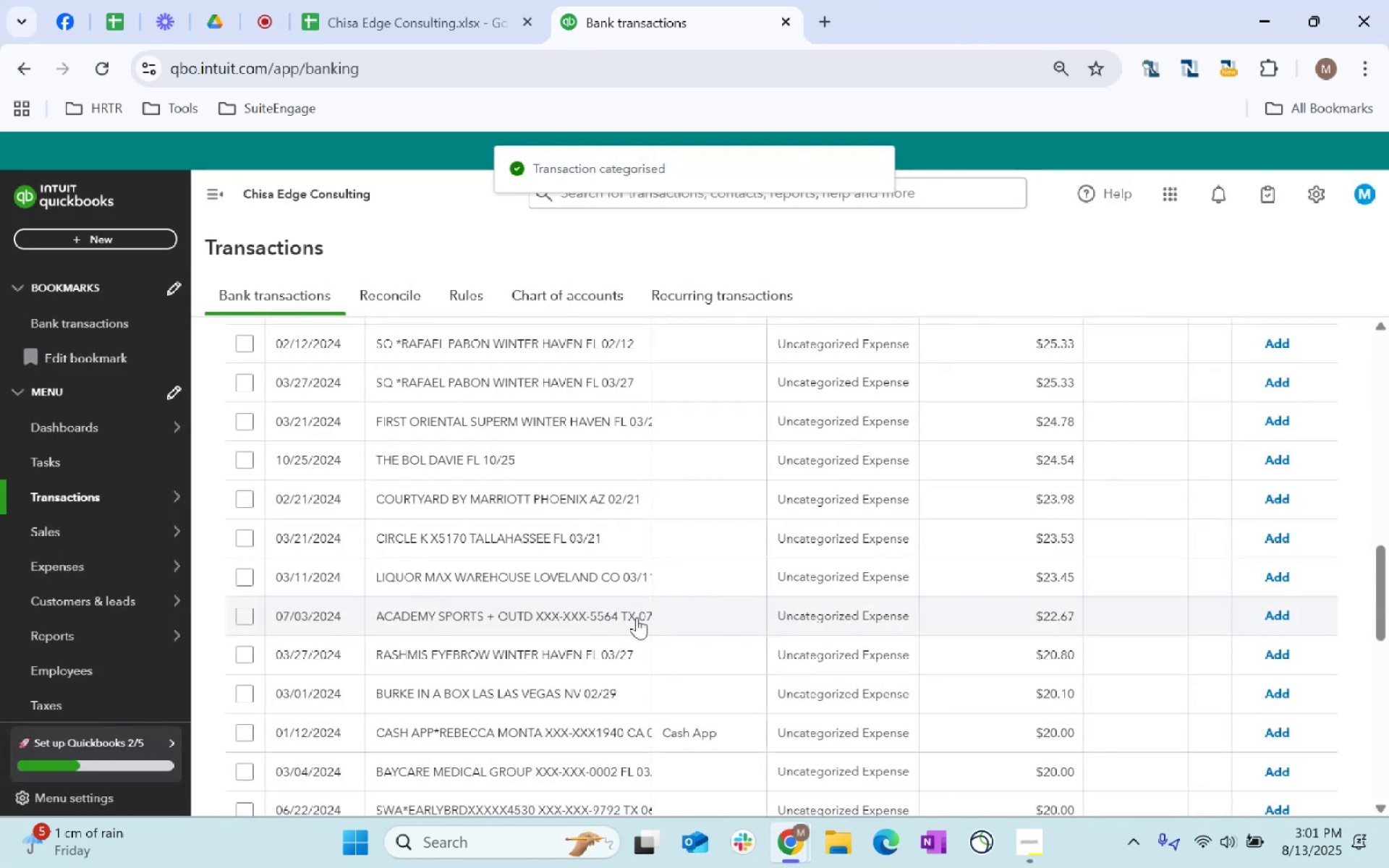 
scroll: coordinate [669, 650], scroll_direction: down, amount: 4.0
 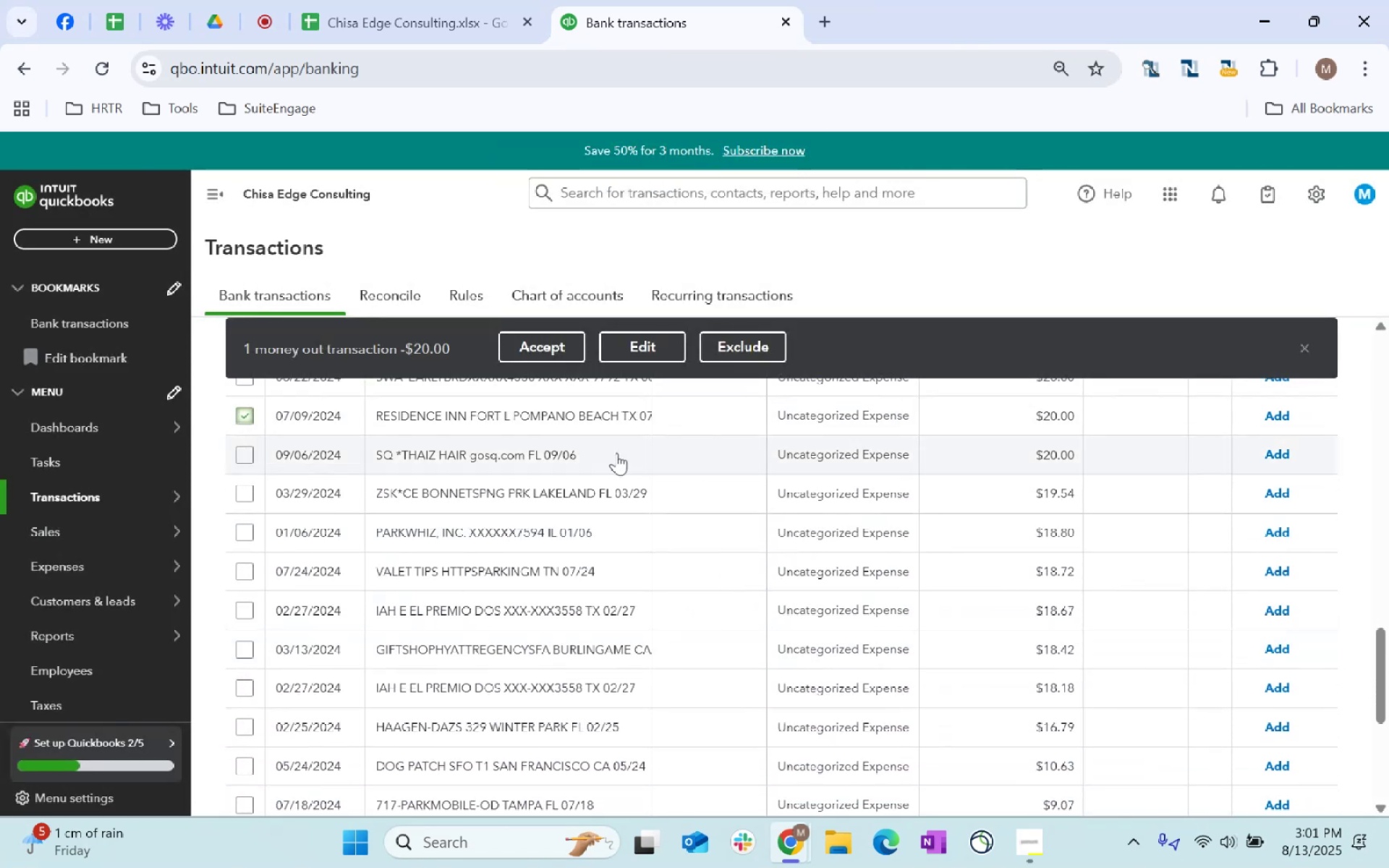 
left_click([625, 346])
 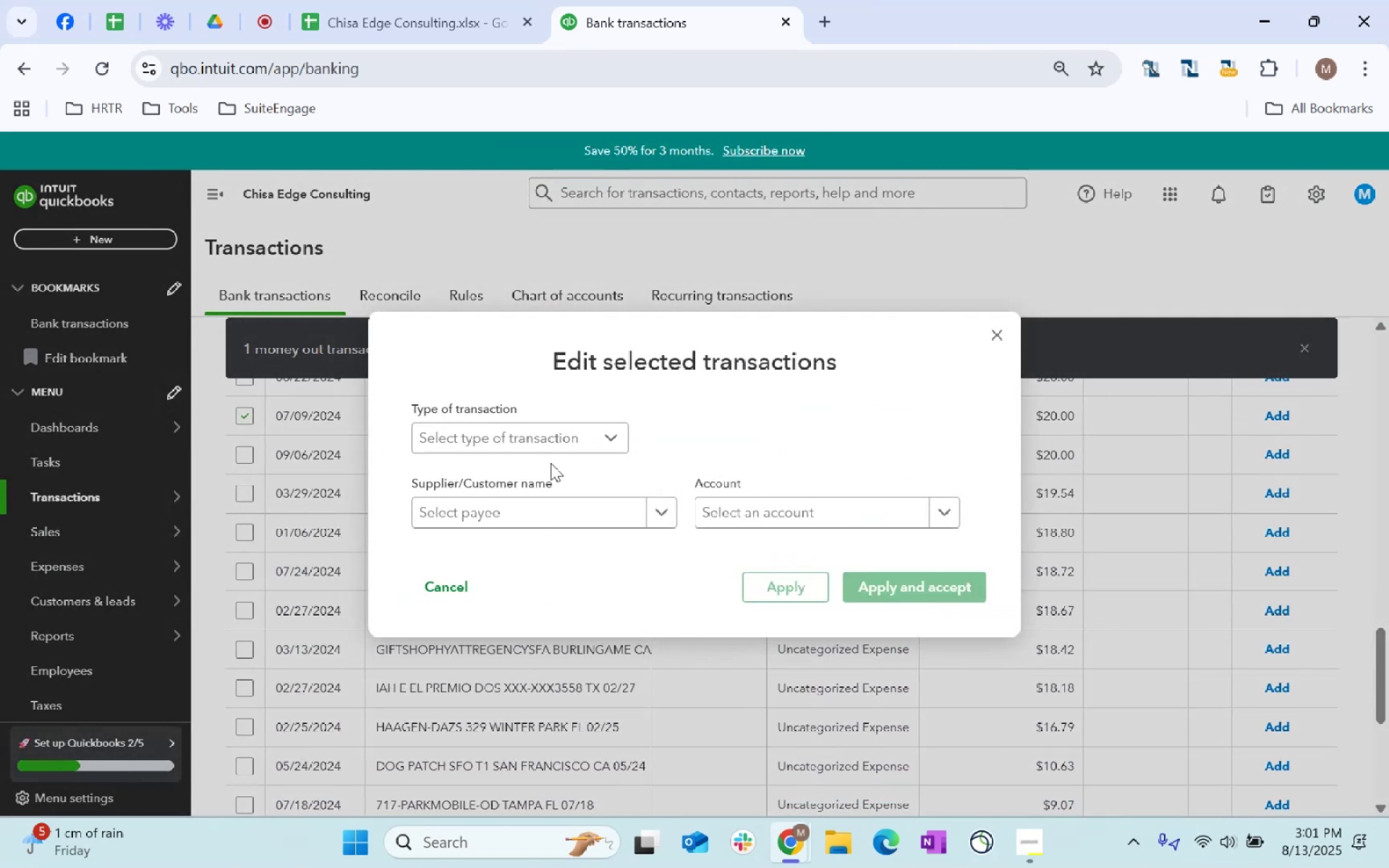 
left_click([558, 504])
 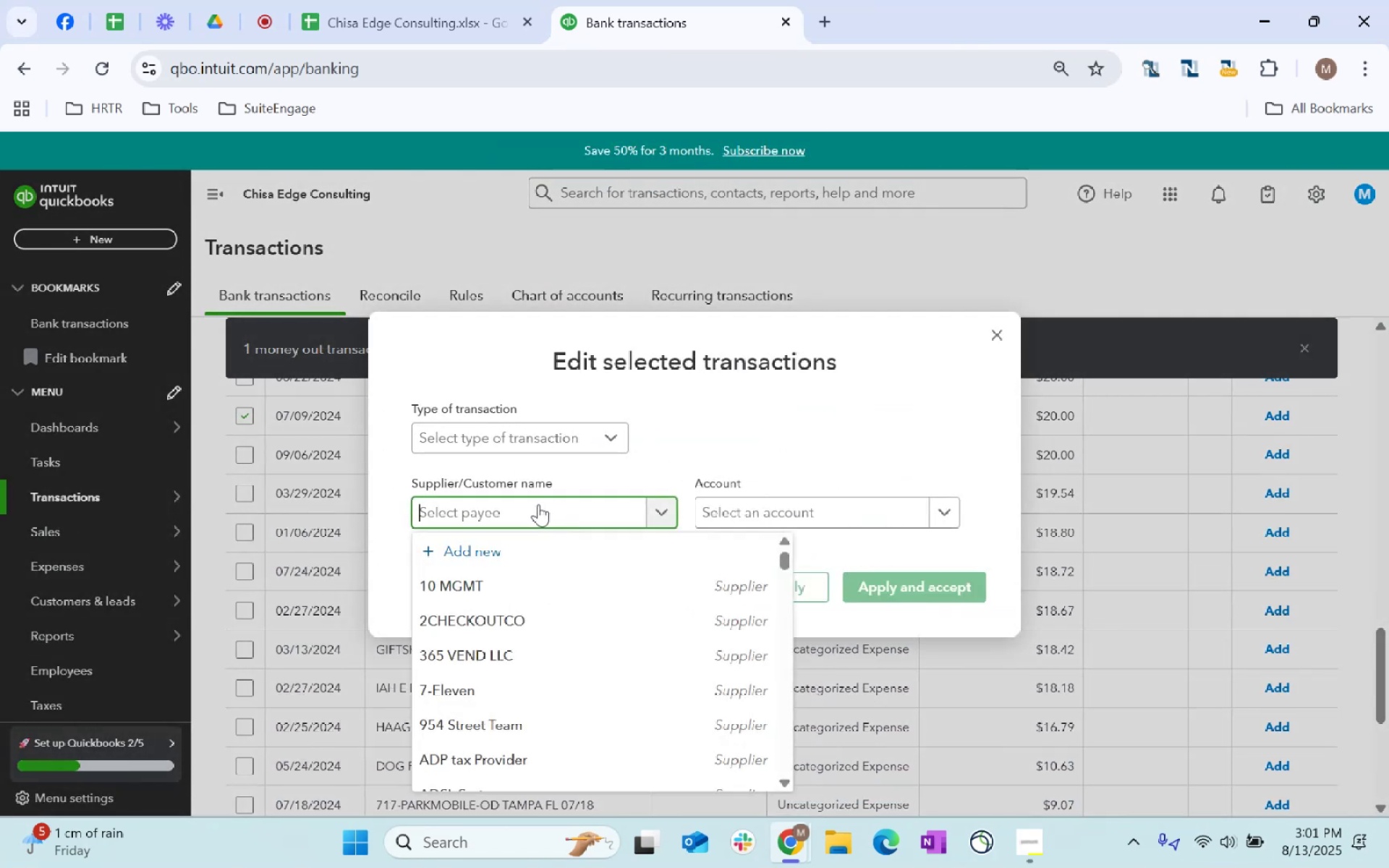 
type(Hoe)
key(Backspace)
type(tels)
key(Tab)
type(hotel)
 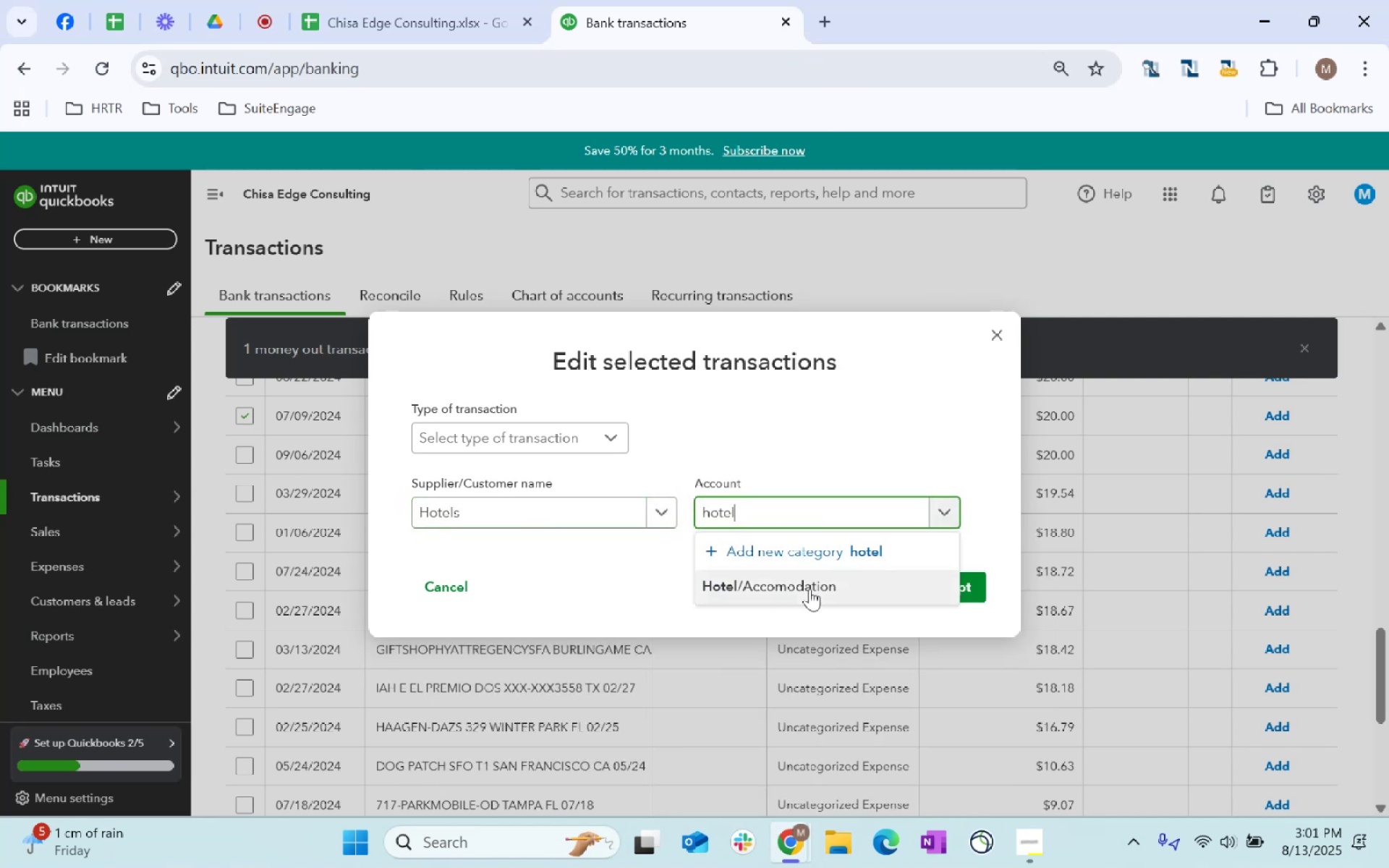 
double_click([905, 578])
 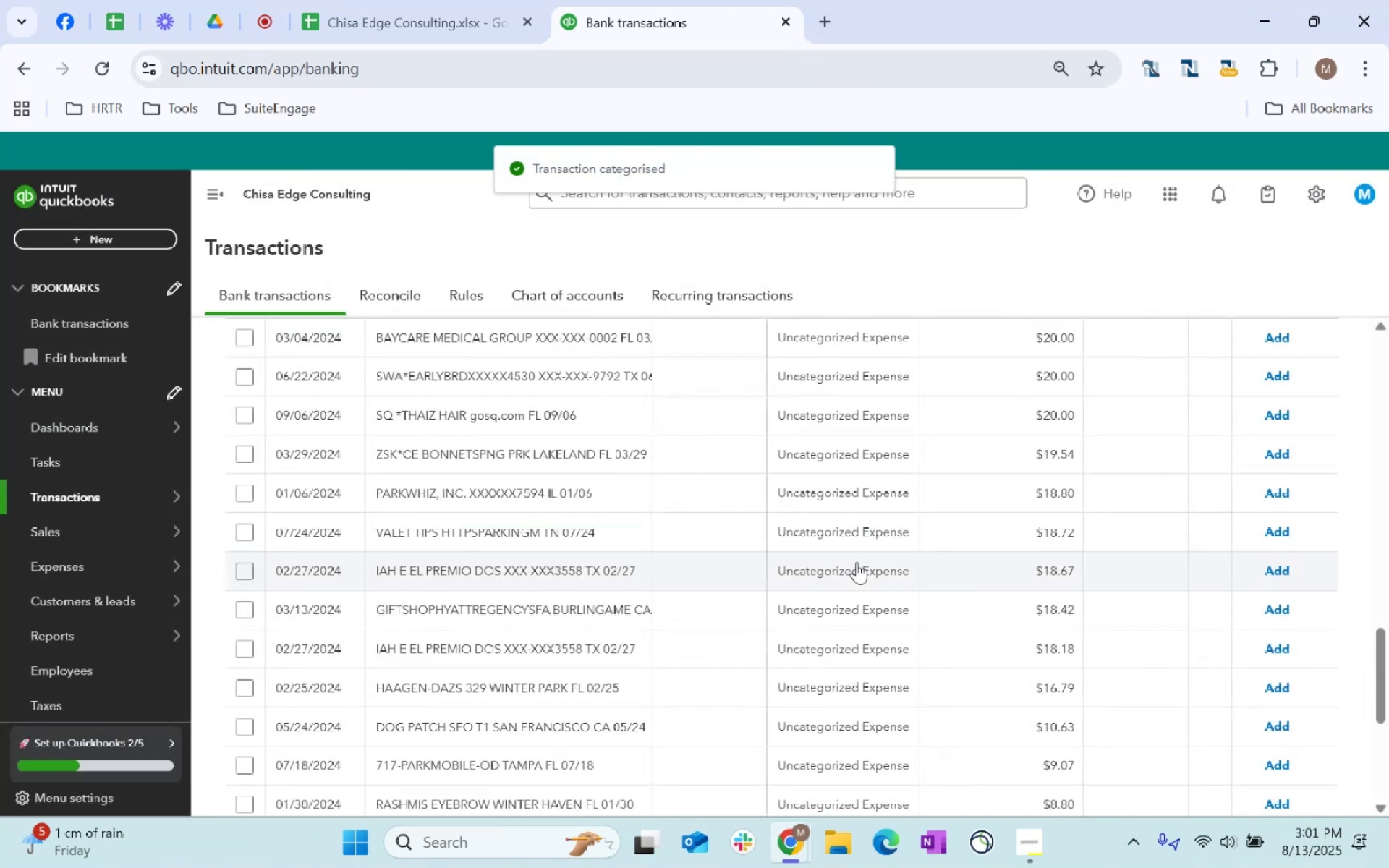 
scroll: coordinate [857, 562], scroll_direction: down, amount: 4.0
 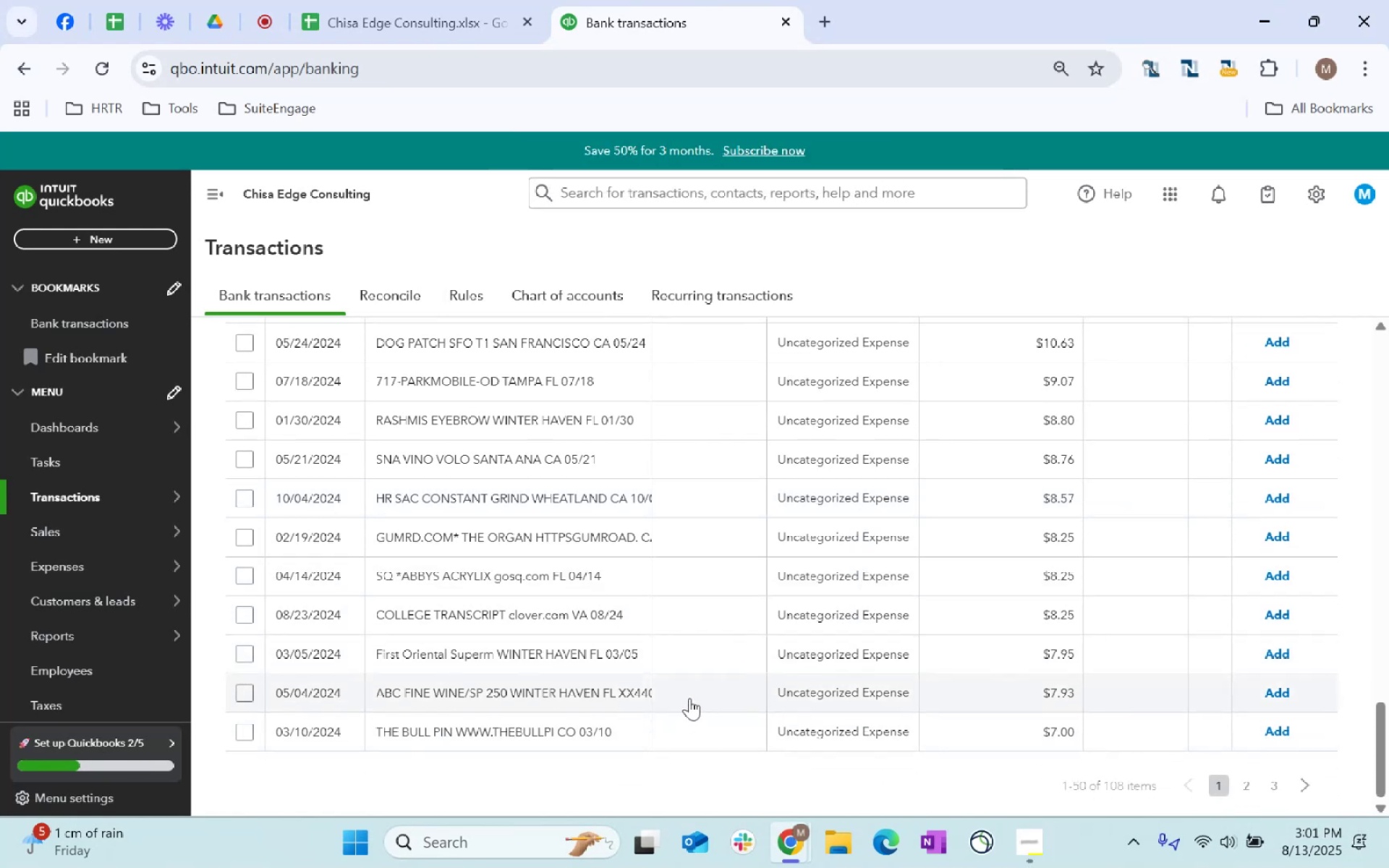 
wait(6.76)
 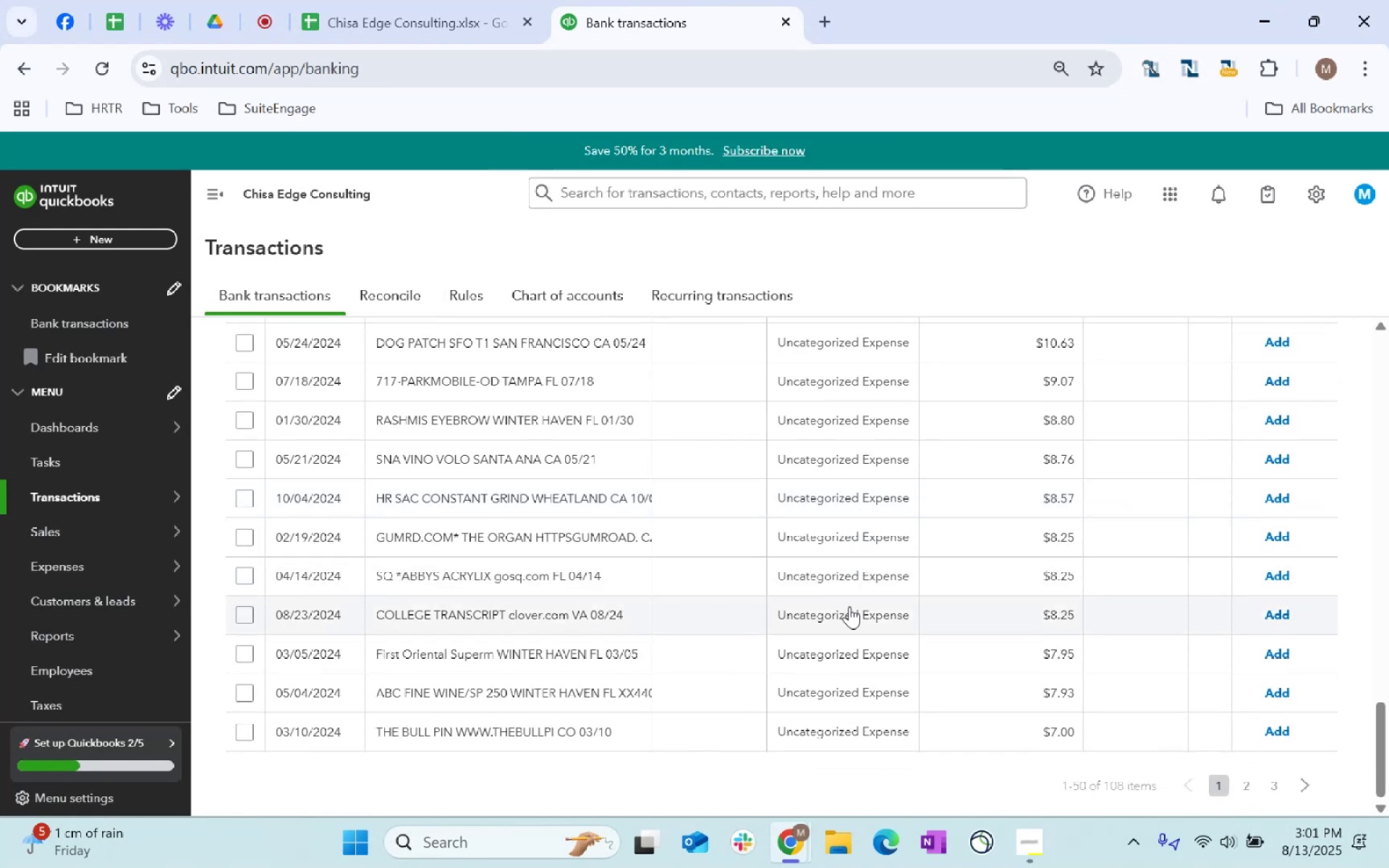 
left_click([241, 694])
 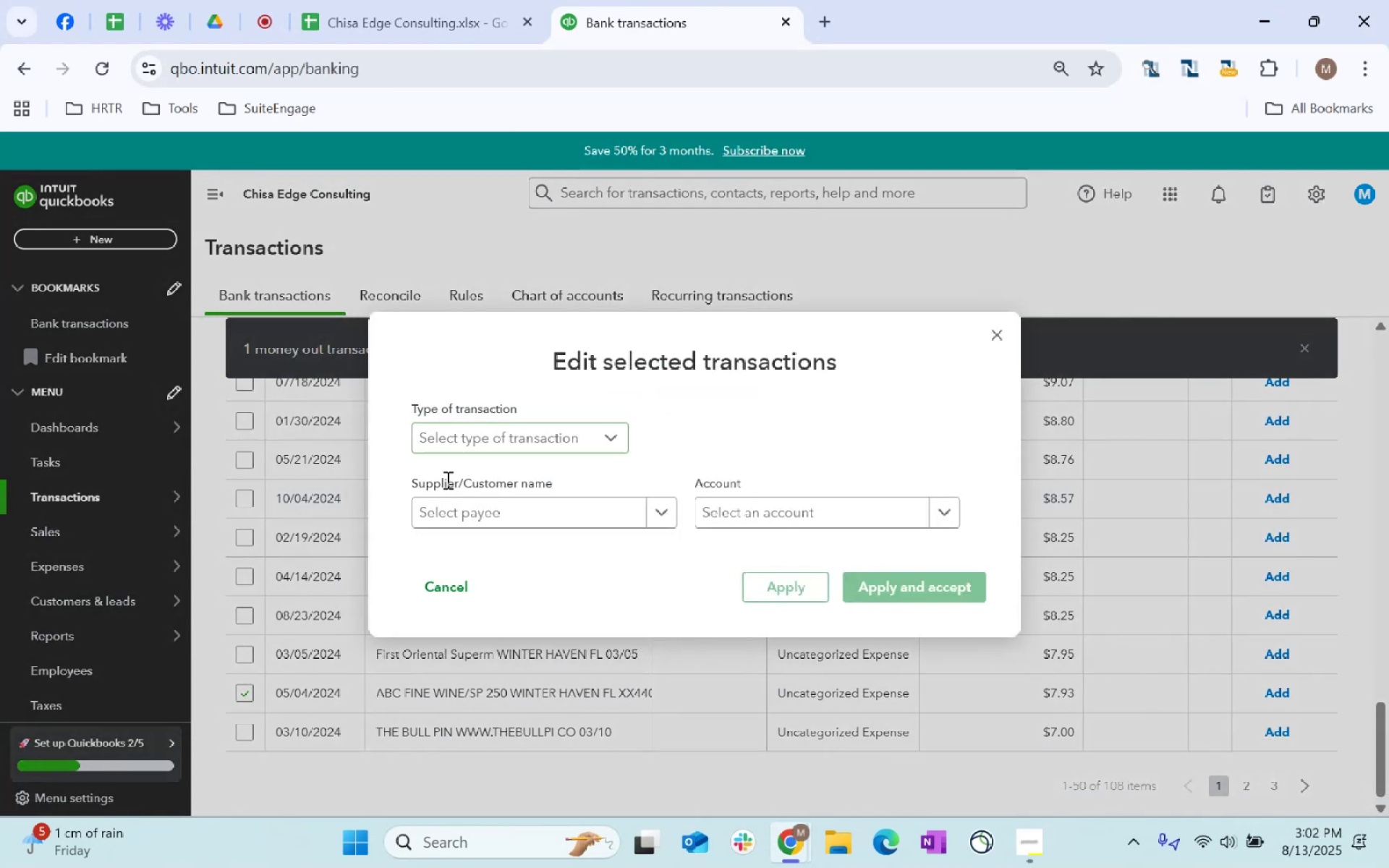 
left_click([507, 519])
 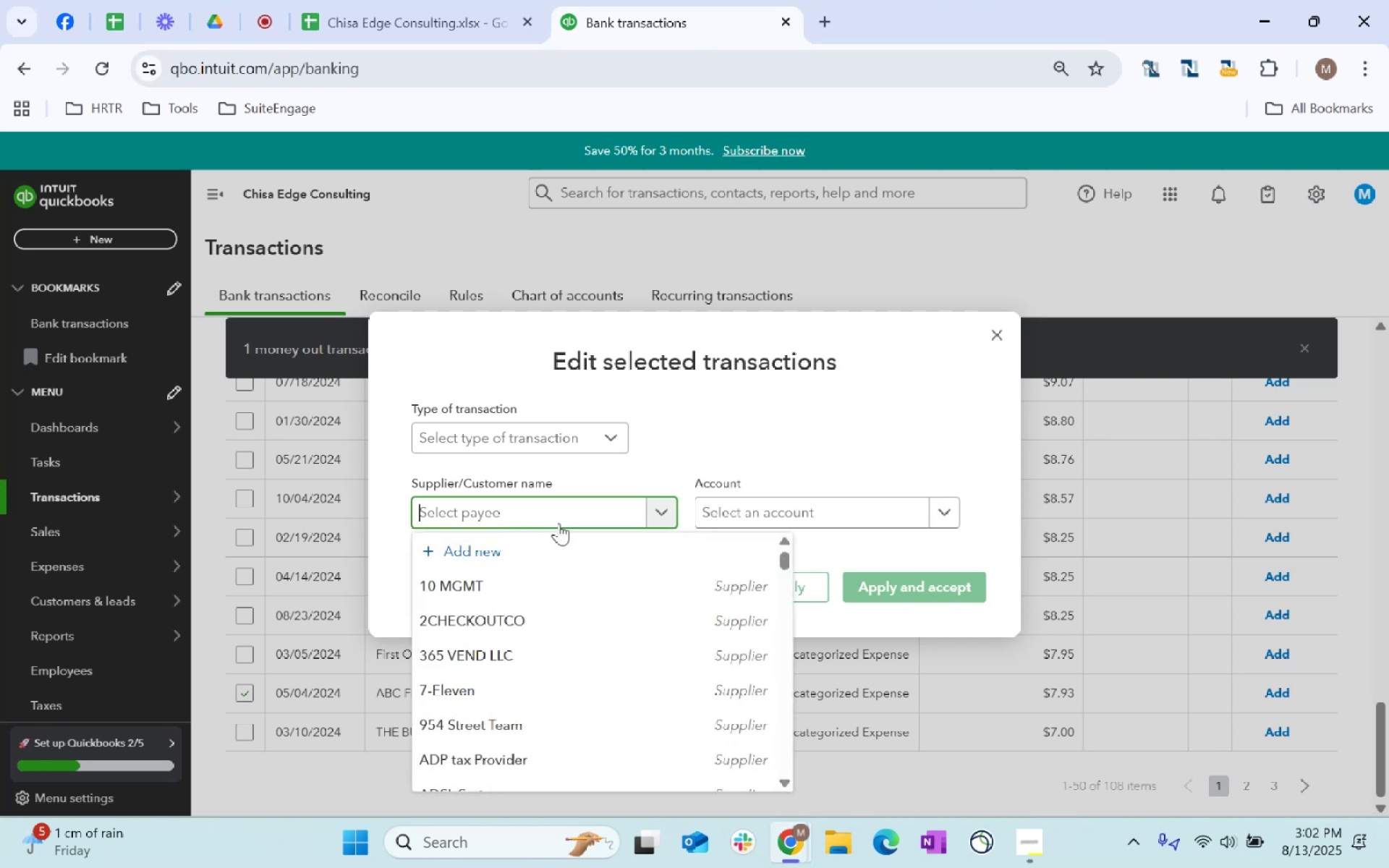 
type(restaurant)
 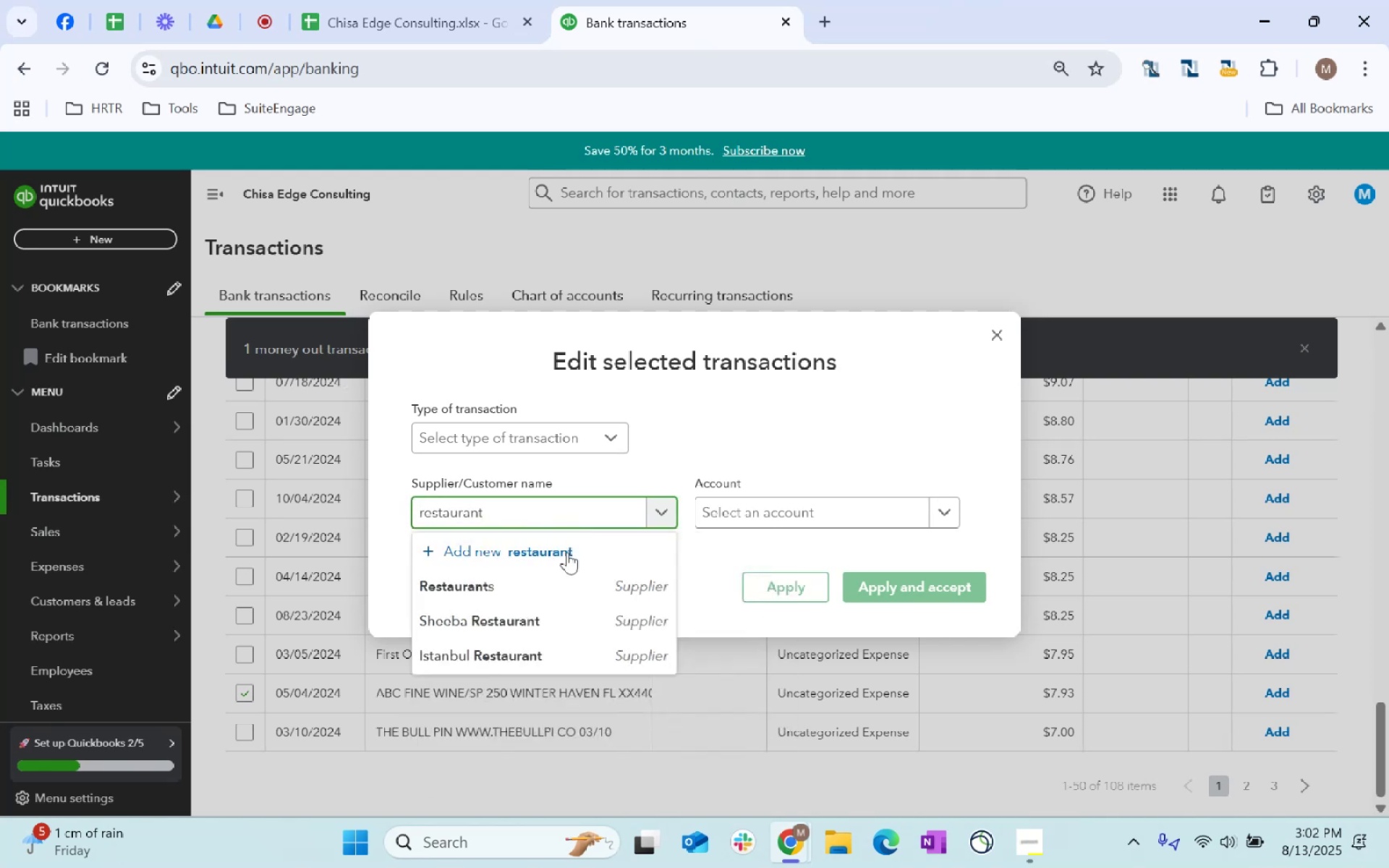 
left_click([567, 587])
 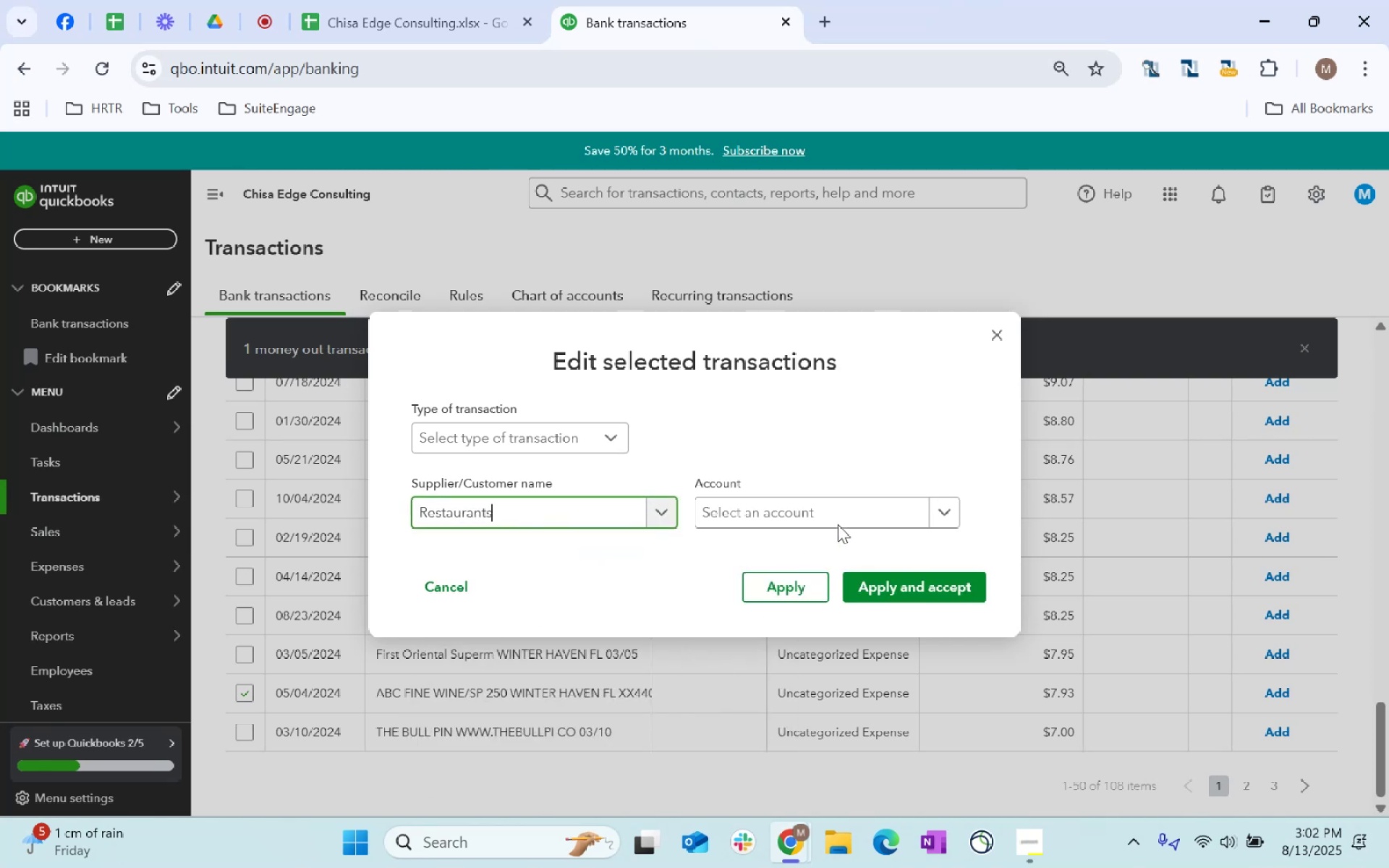 
left_click([822, 511])
 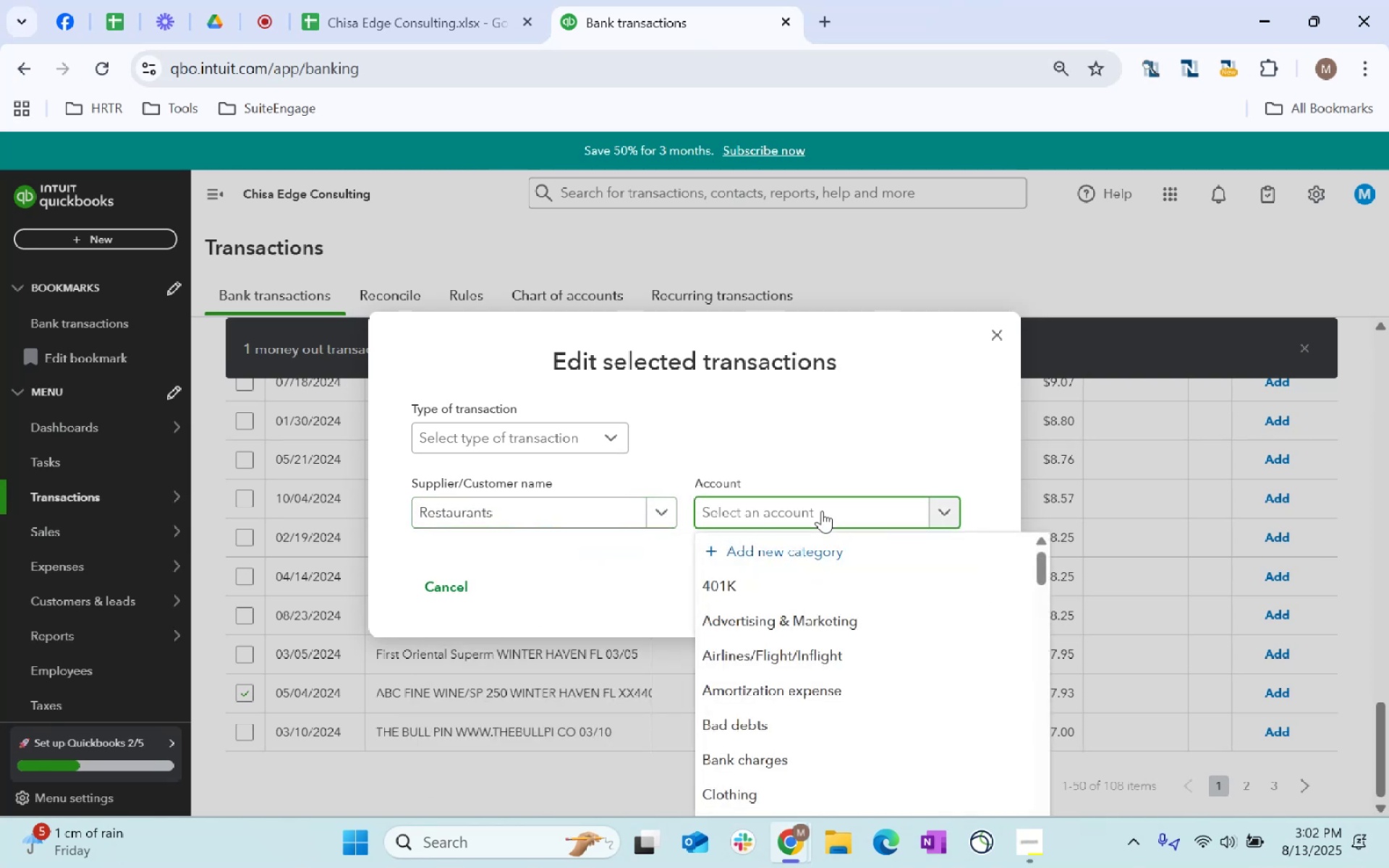 
type(staff)
 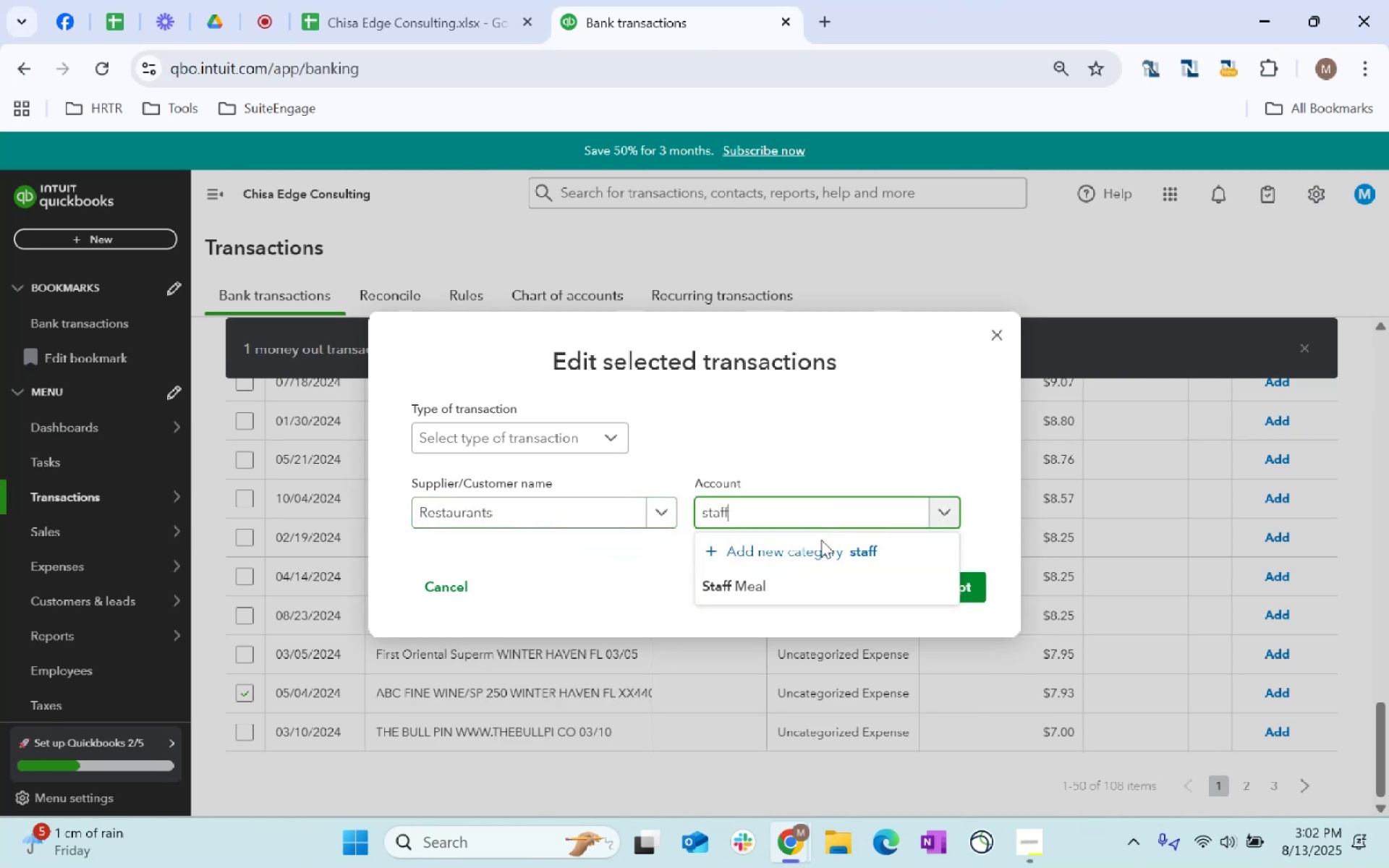 